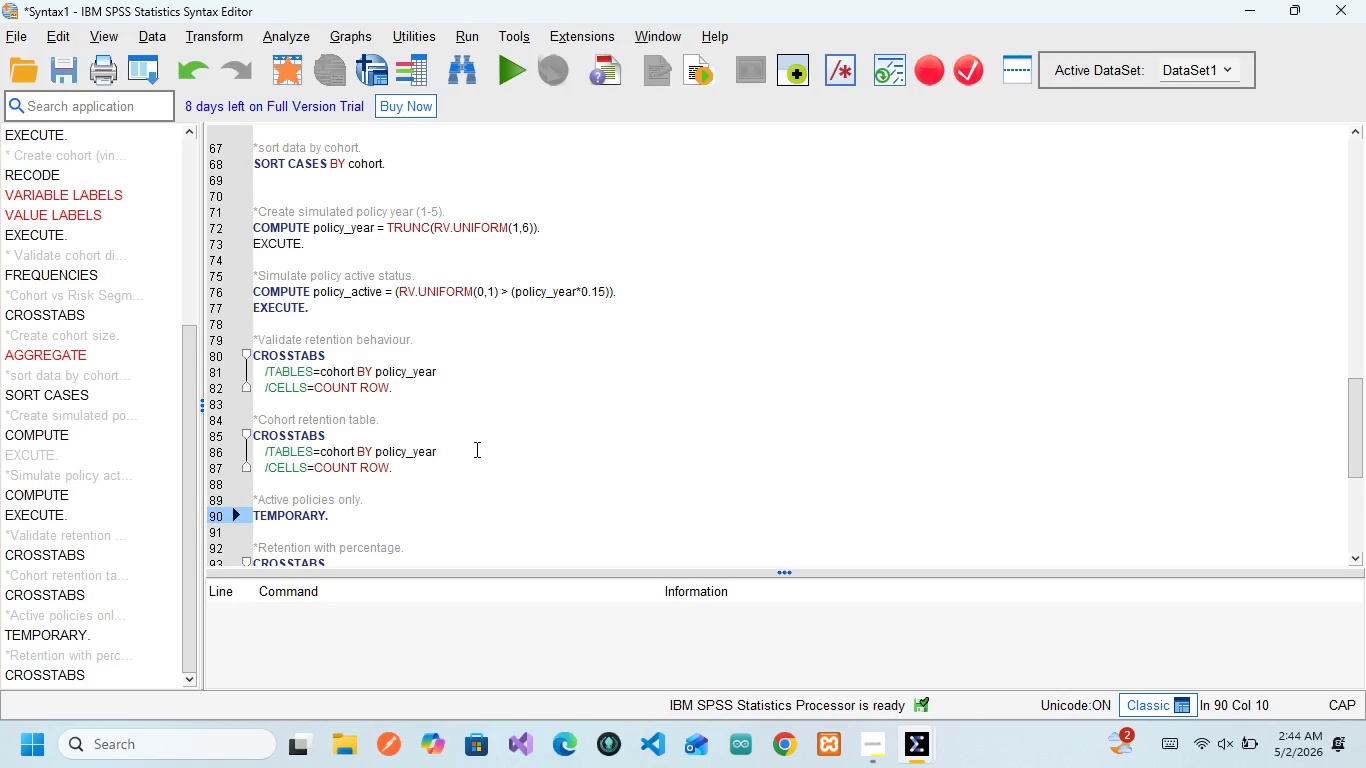 
key(Enter)
 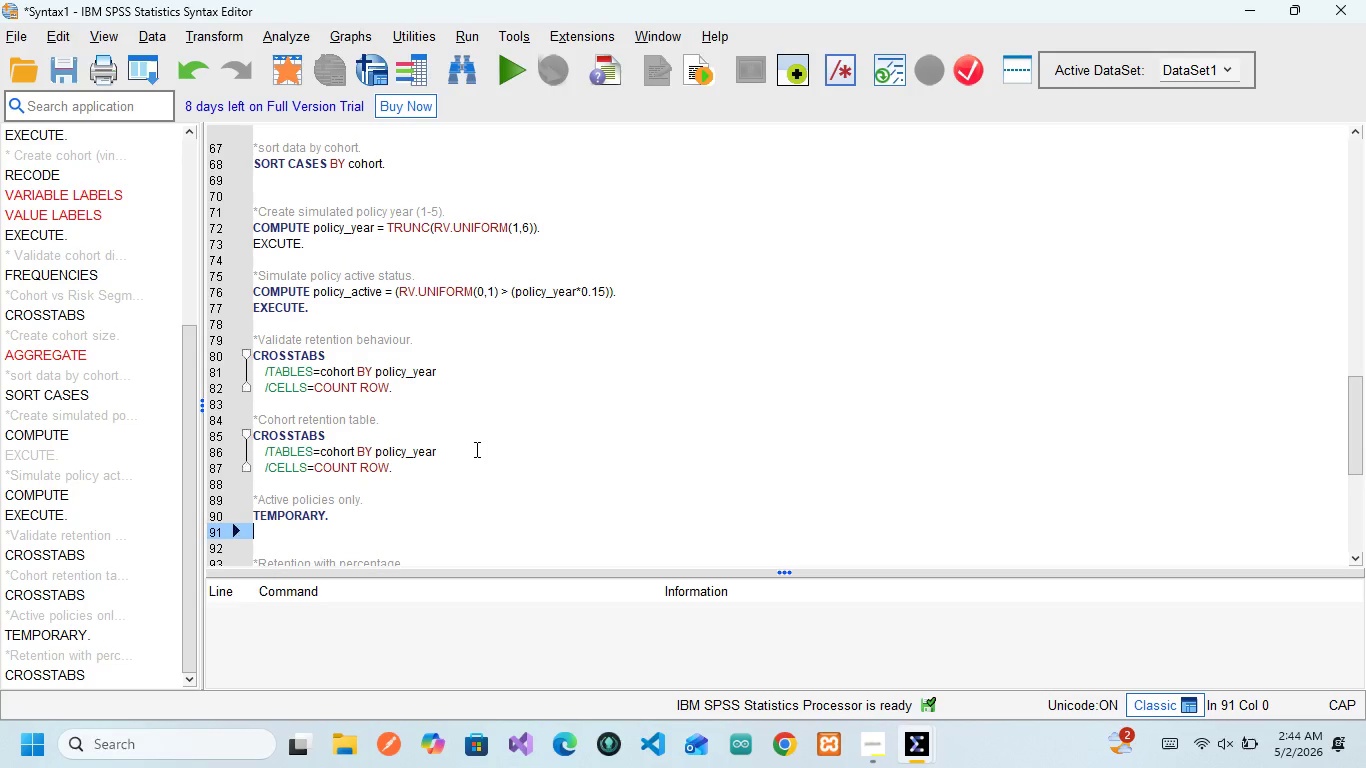 
type(SELR)
key(Backspace)
type(E)
 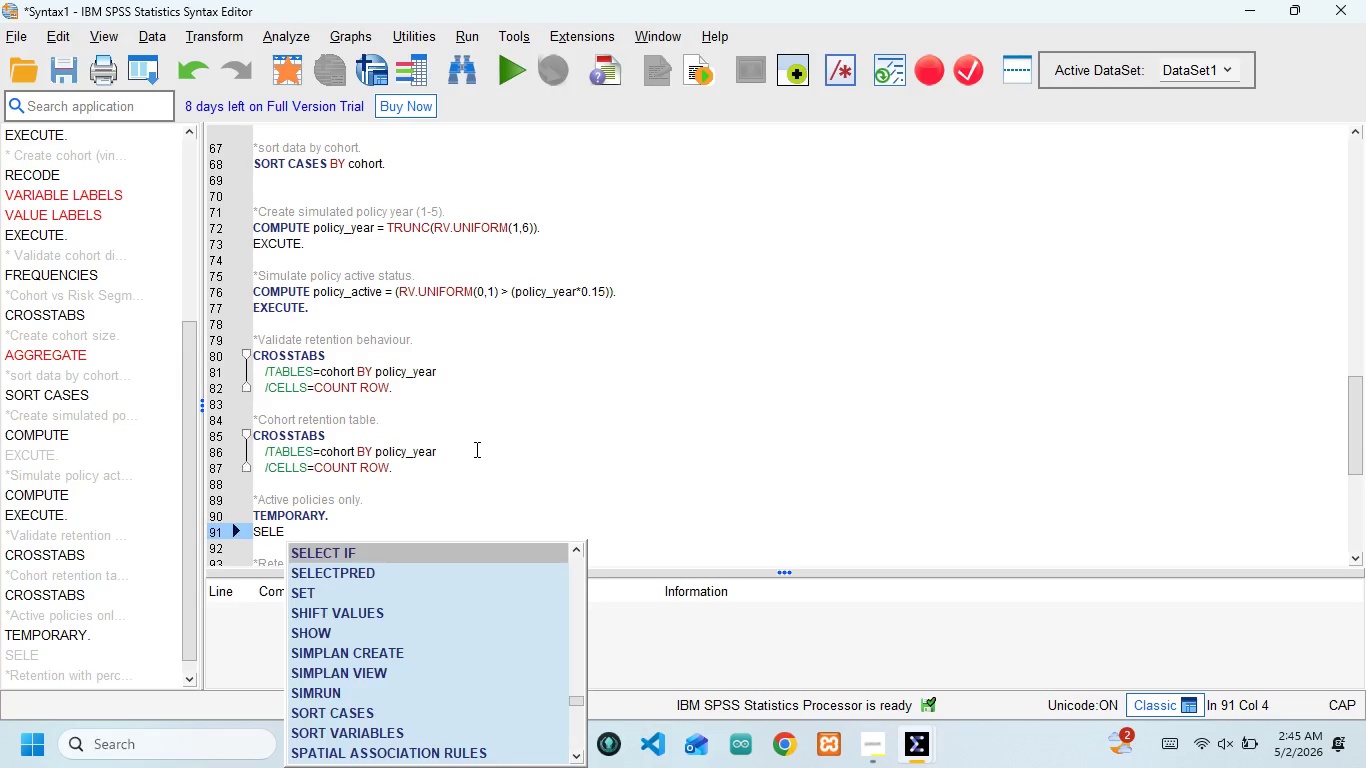 
key(Enter)
 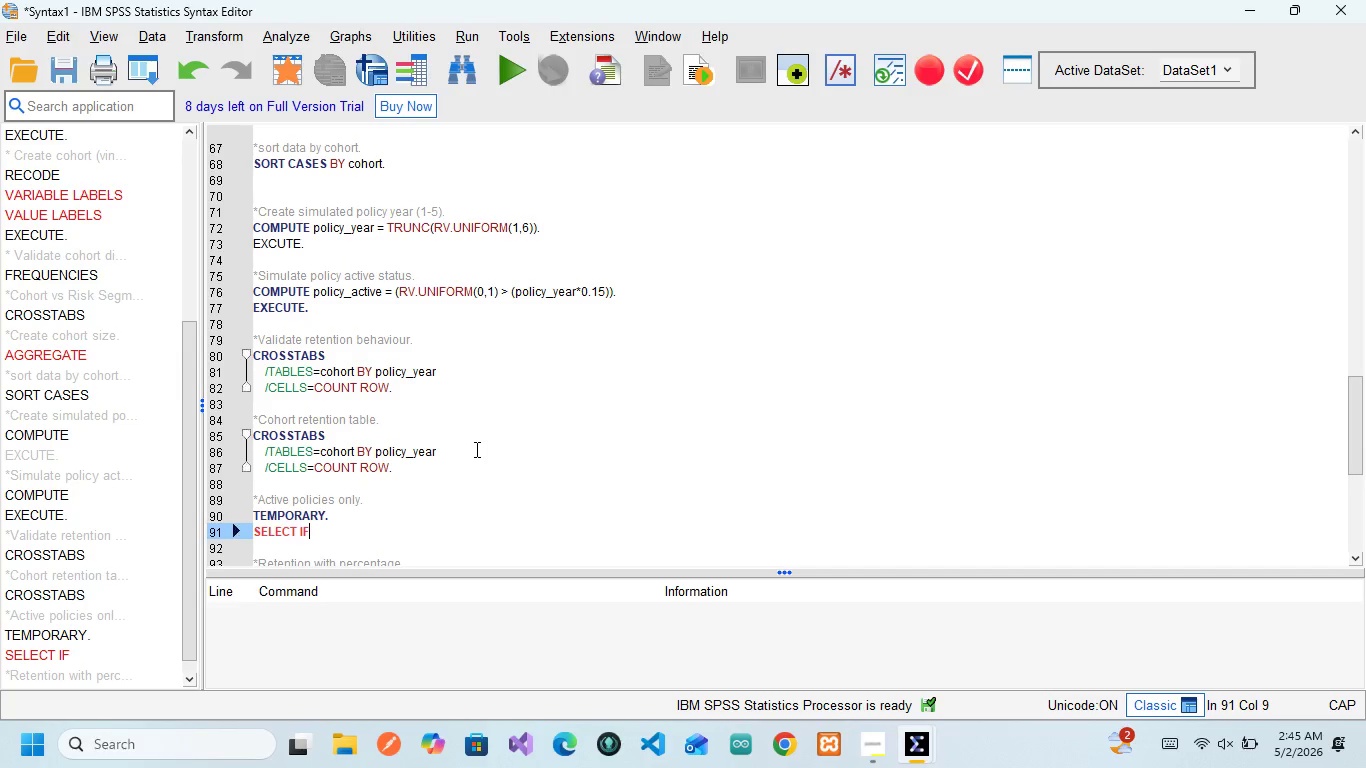 
type(policy_)
 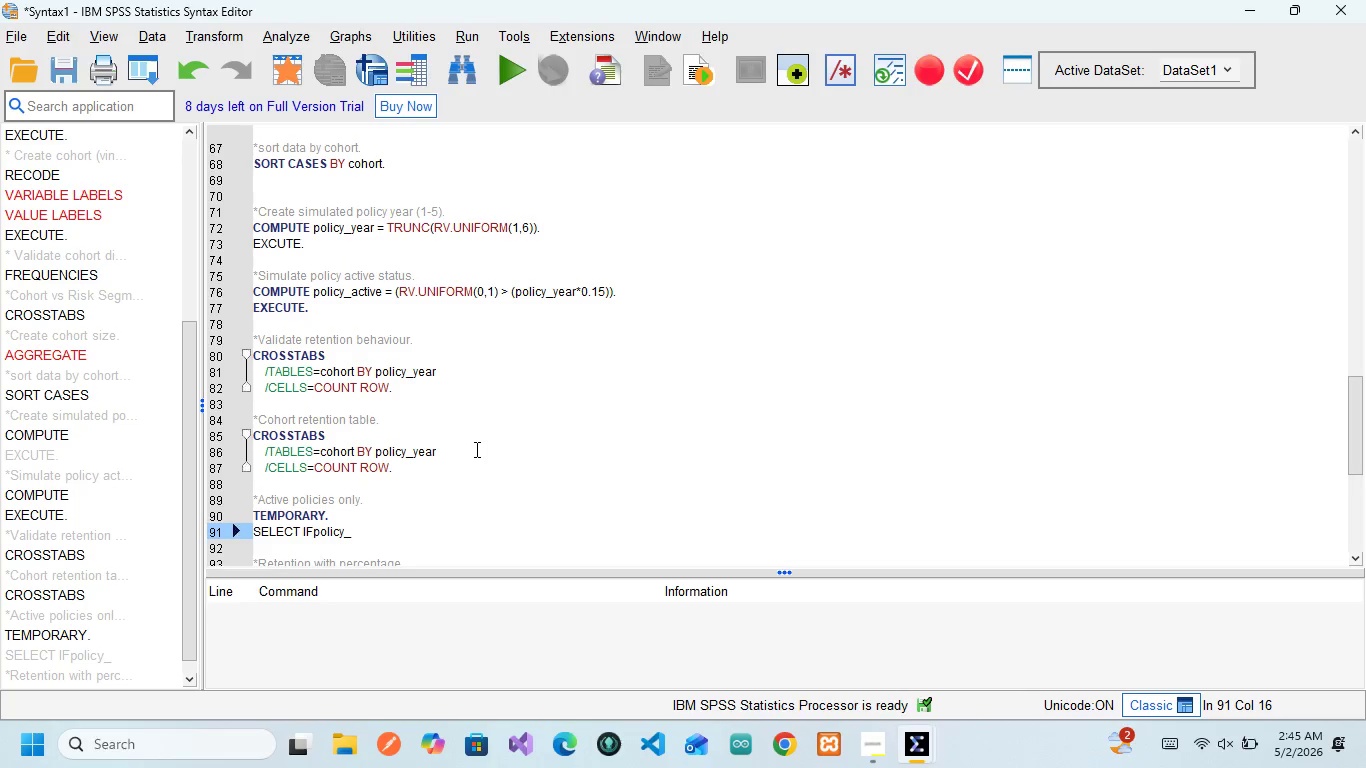 
hold_key(key=ArrowLeft, duration=0.58)
 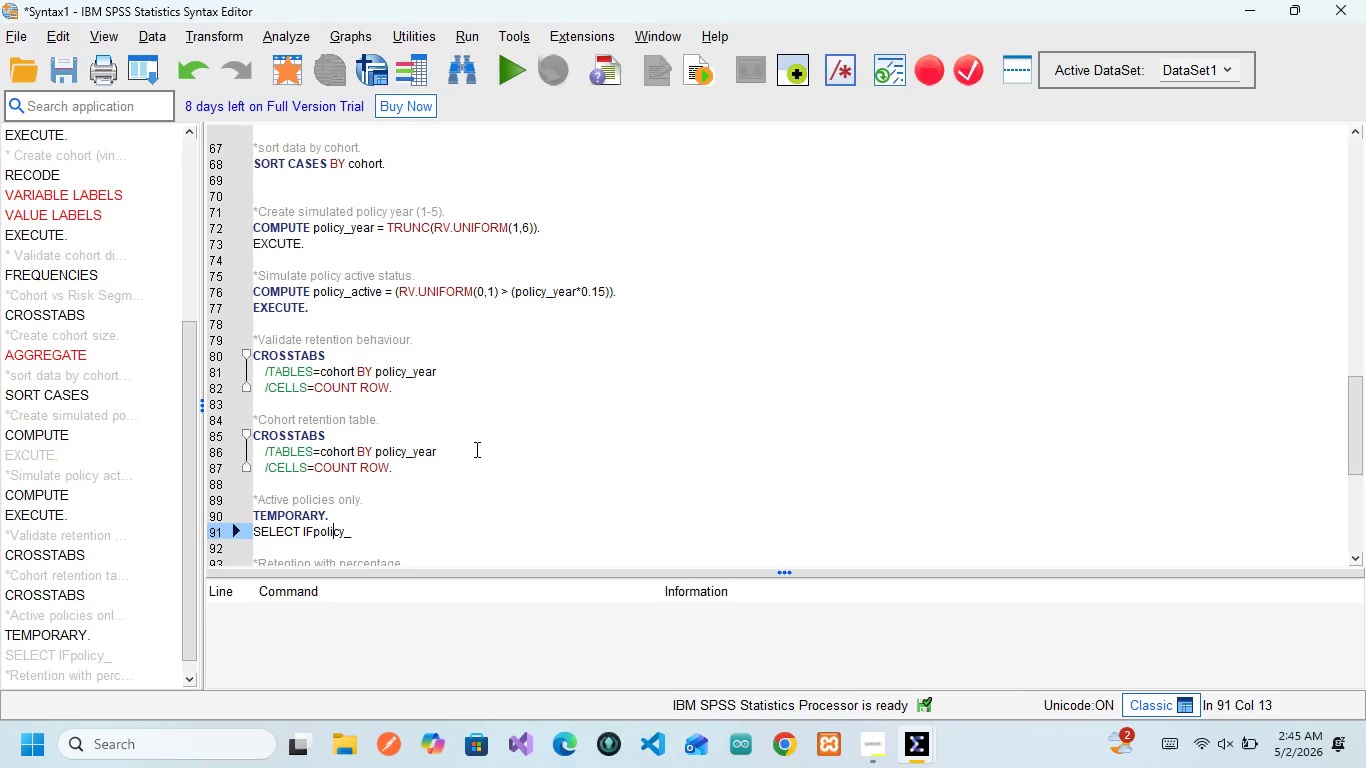 
key(ArrowLeft)
 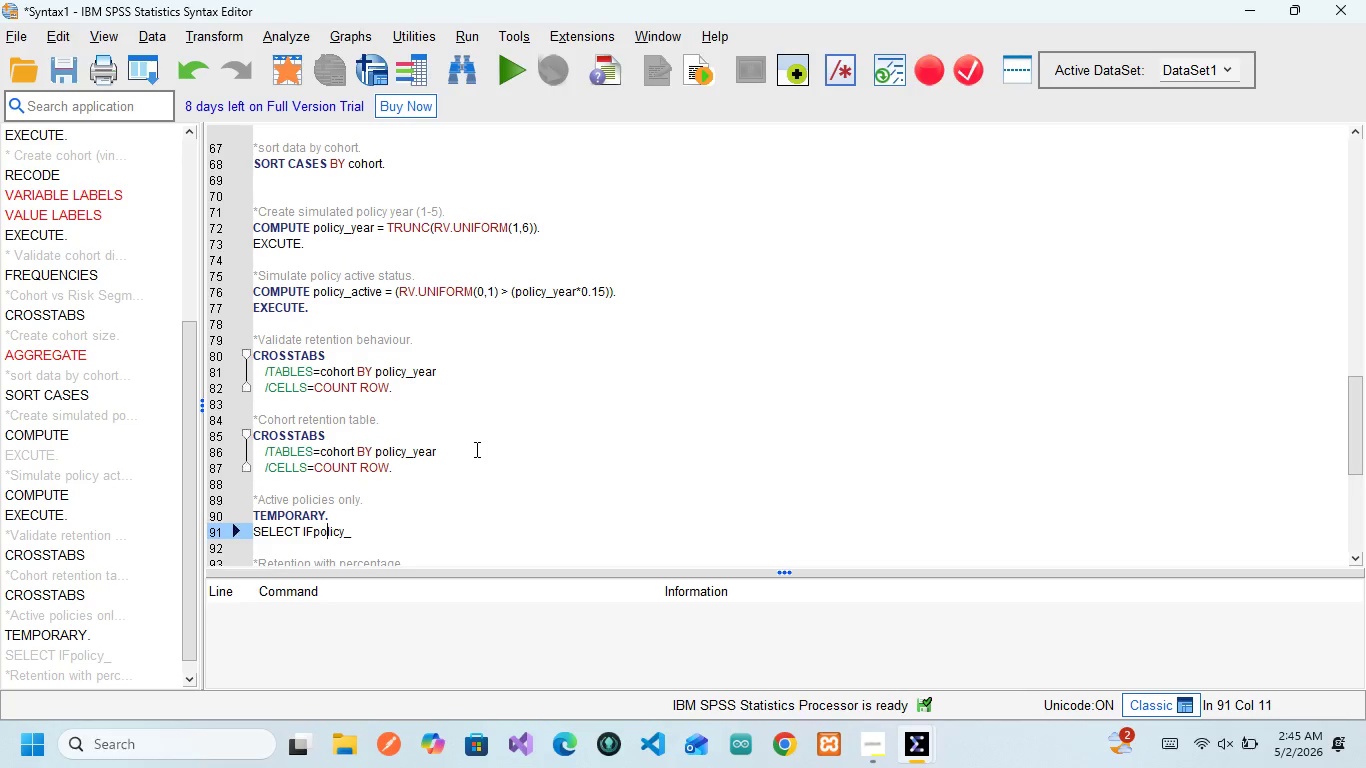 
key(ArrowLeft)
 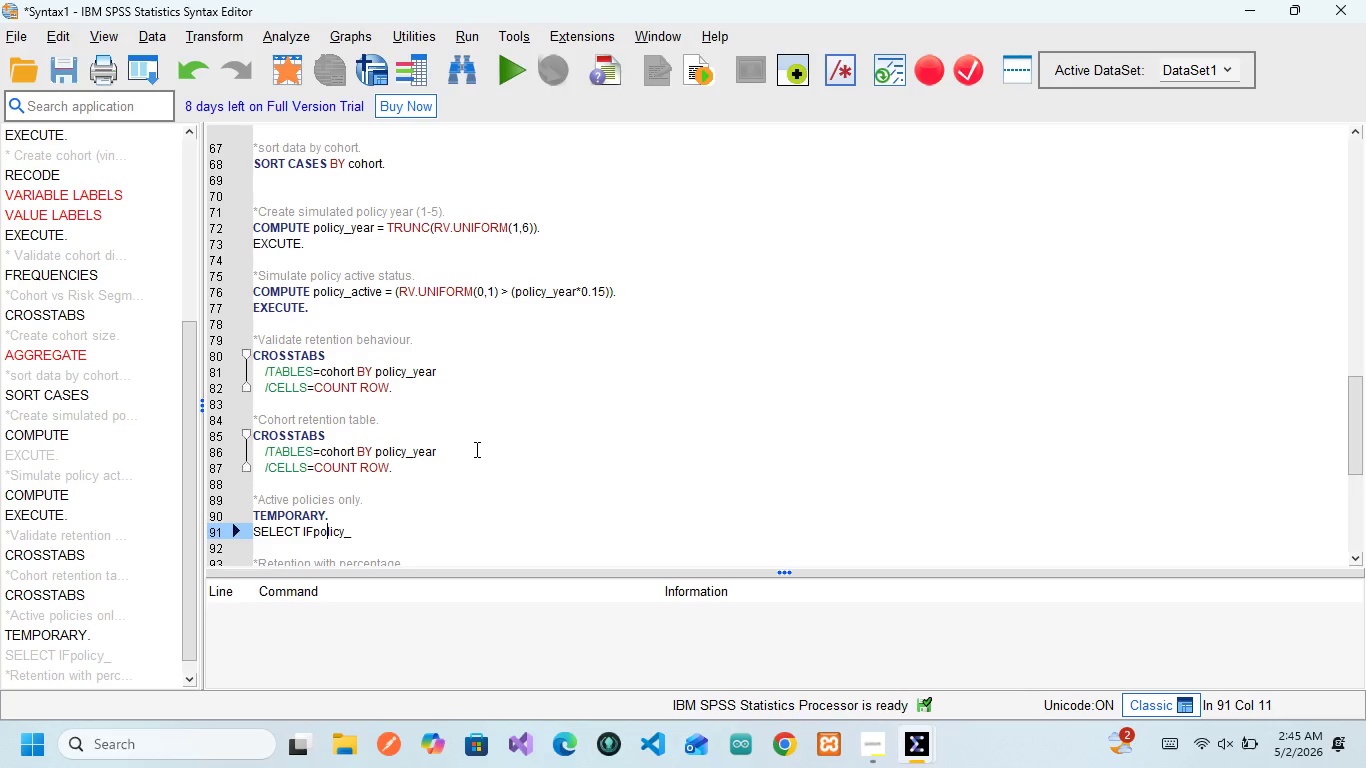 
key(ArrowLeft)
 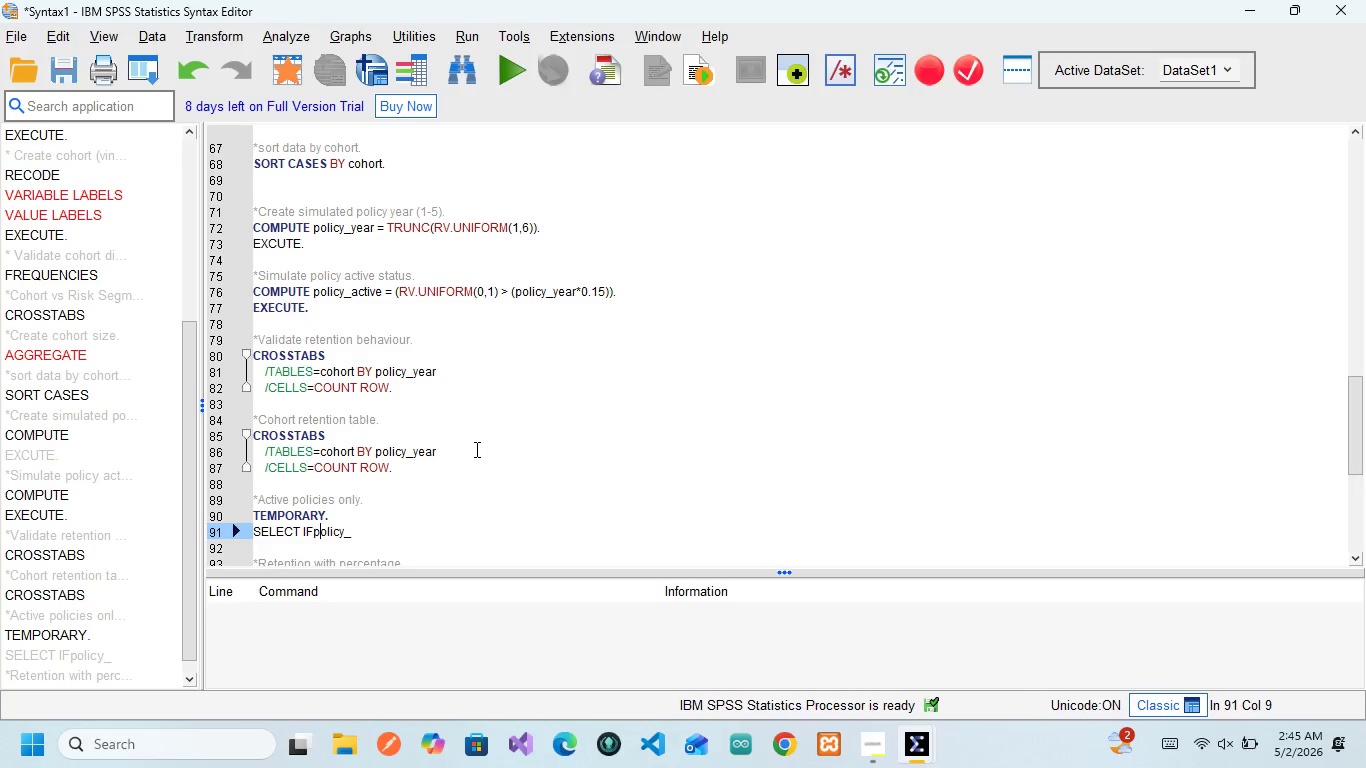 
key(ArrowLeft)
 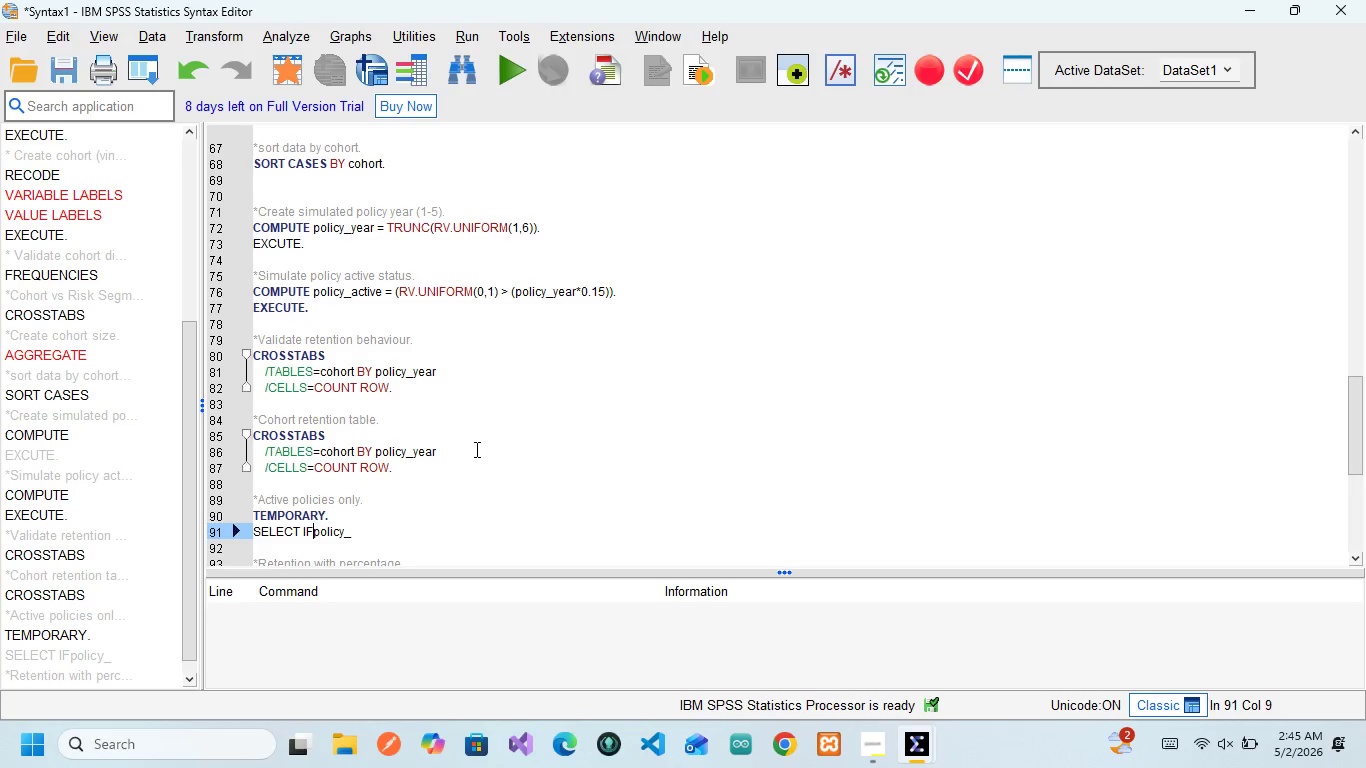 
key(Space)
 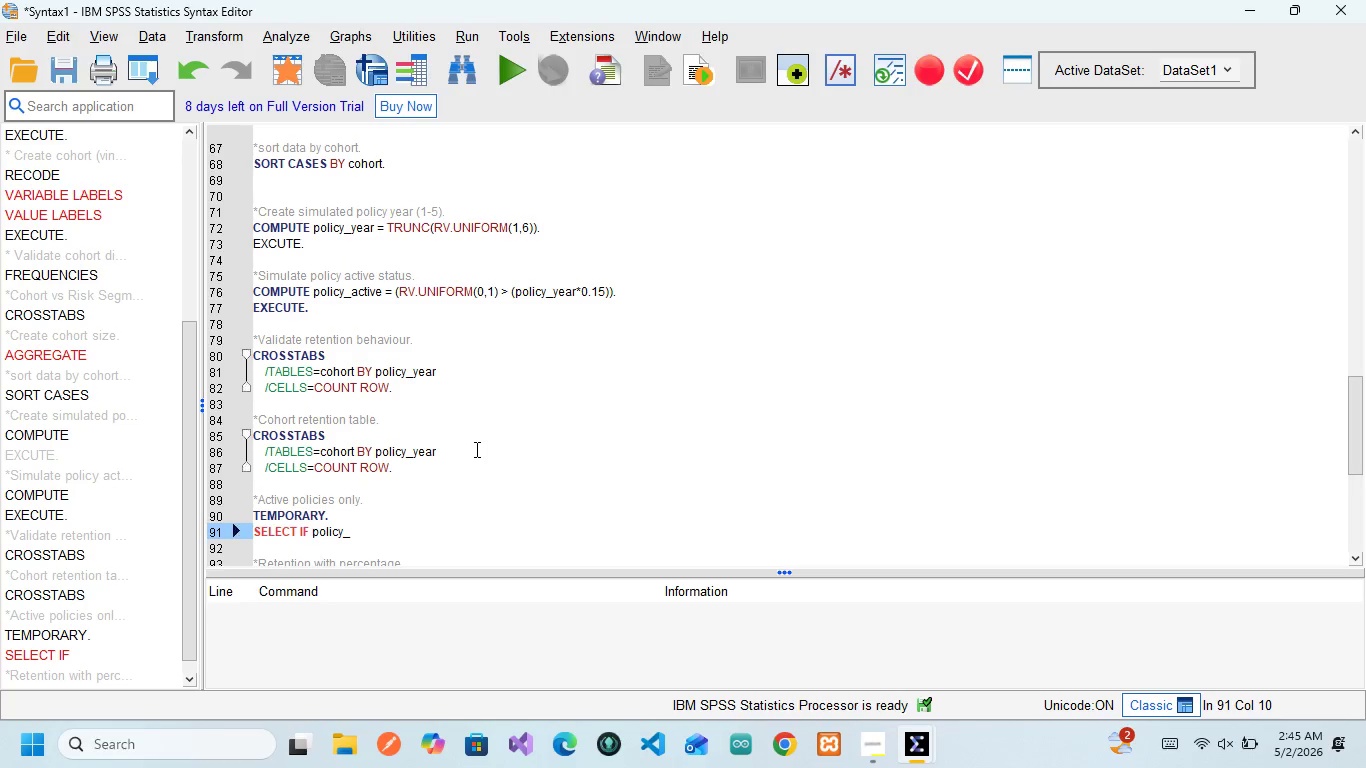 
hold_key(key=ArrowRight, duration=0.78)
 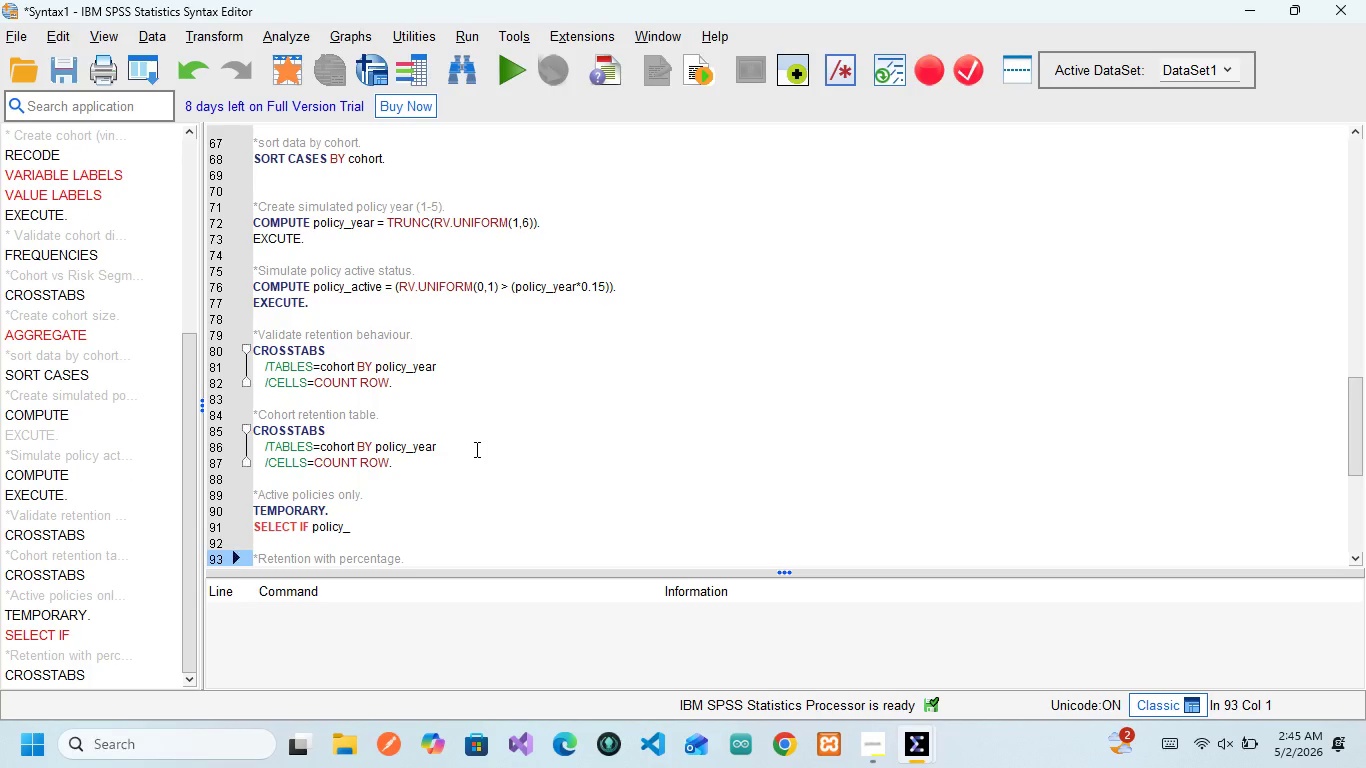 
key(ArrowLeft)
 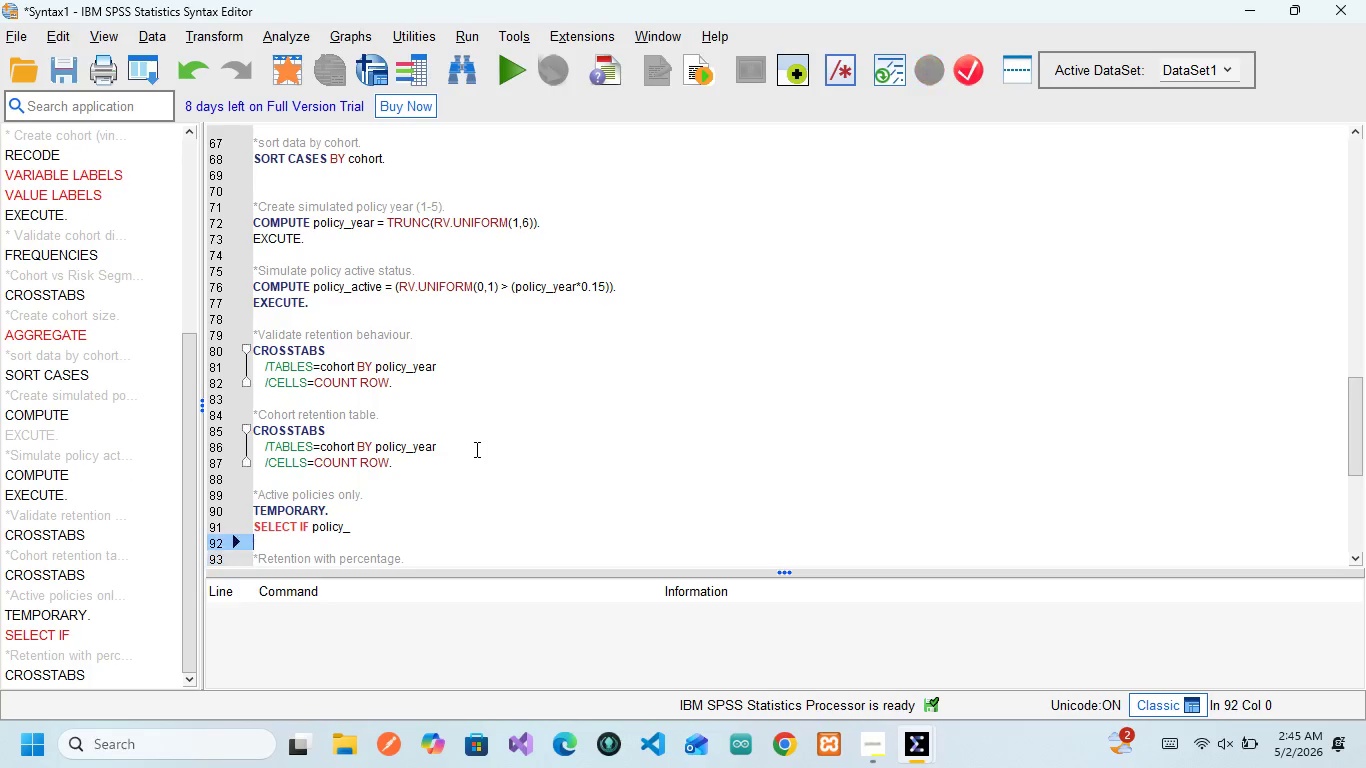 
key(ArrowLeft)
 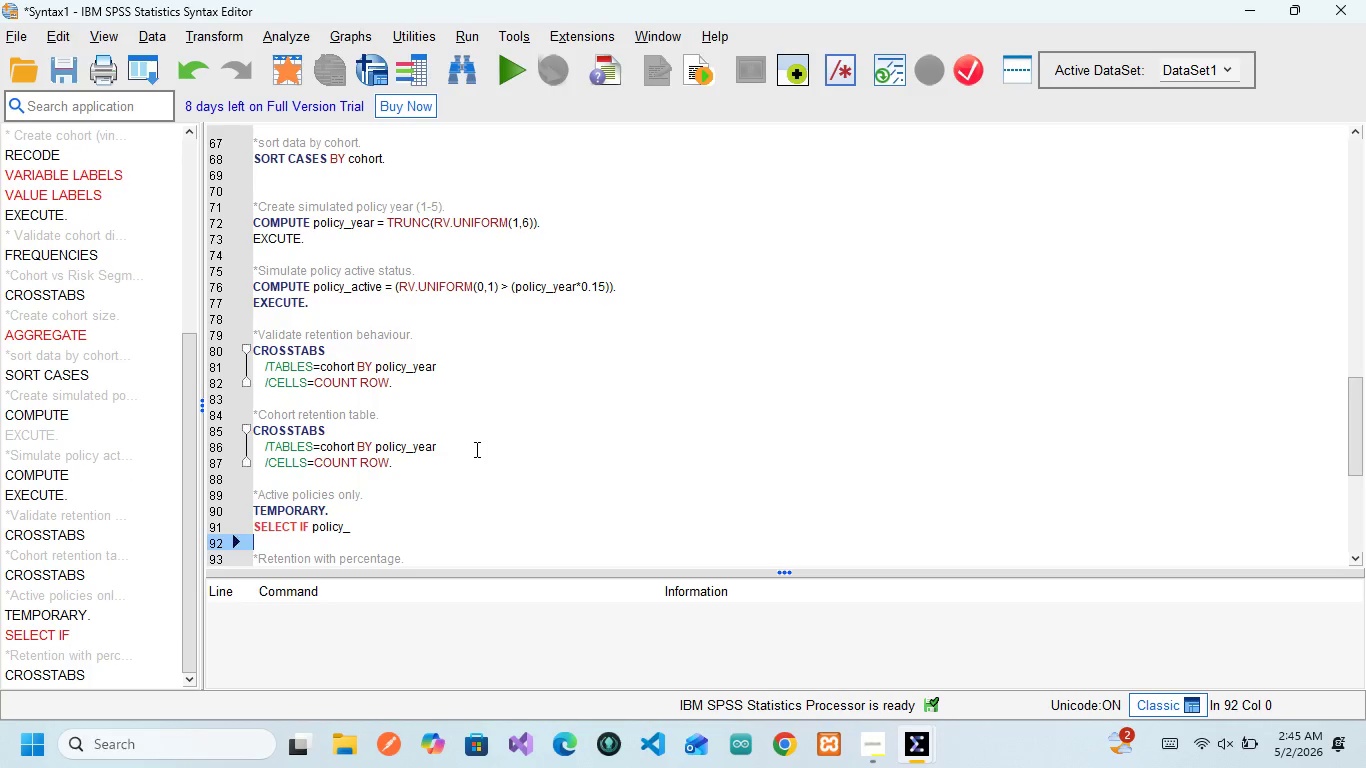 
key(ArrowLeft)
 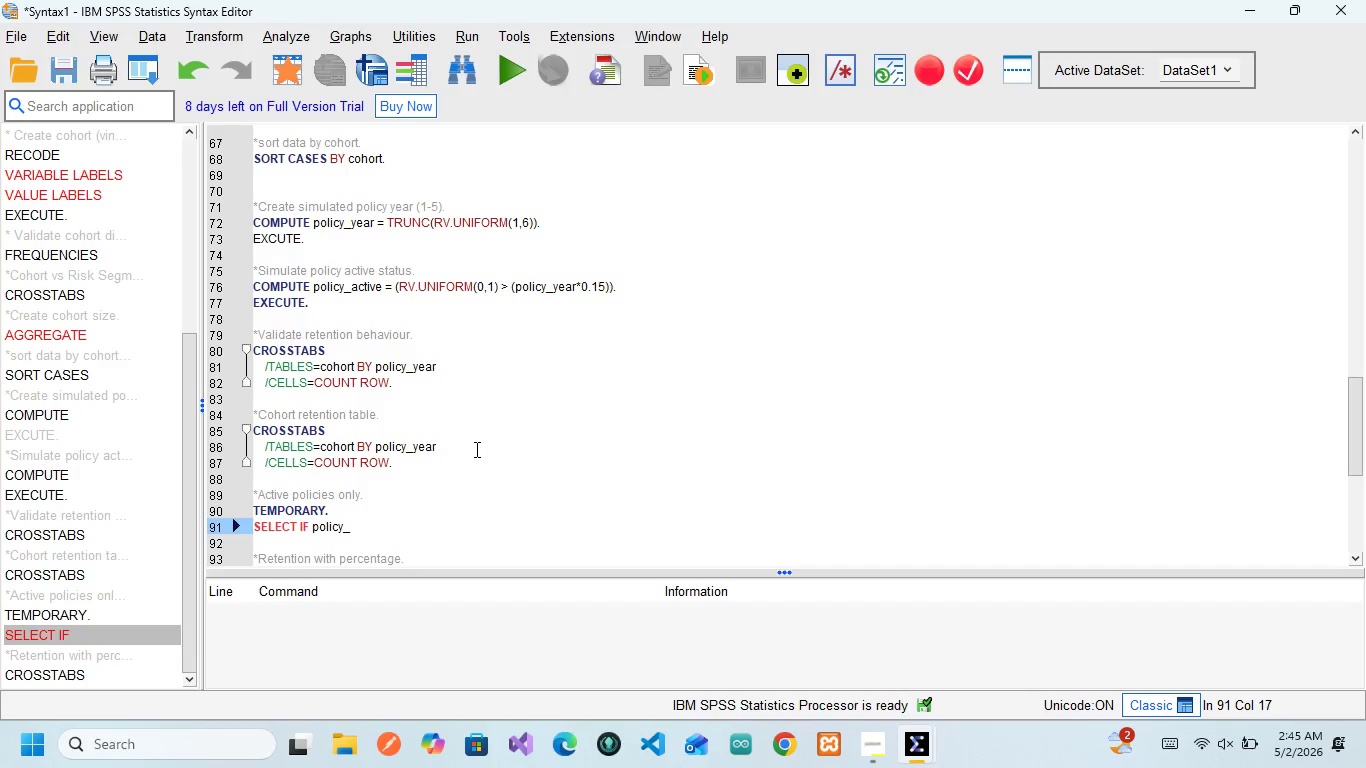 
wait(8.52)
 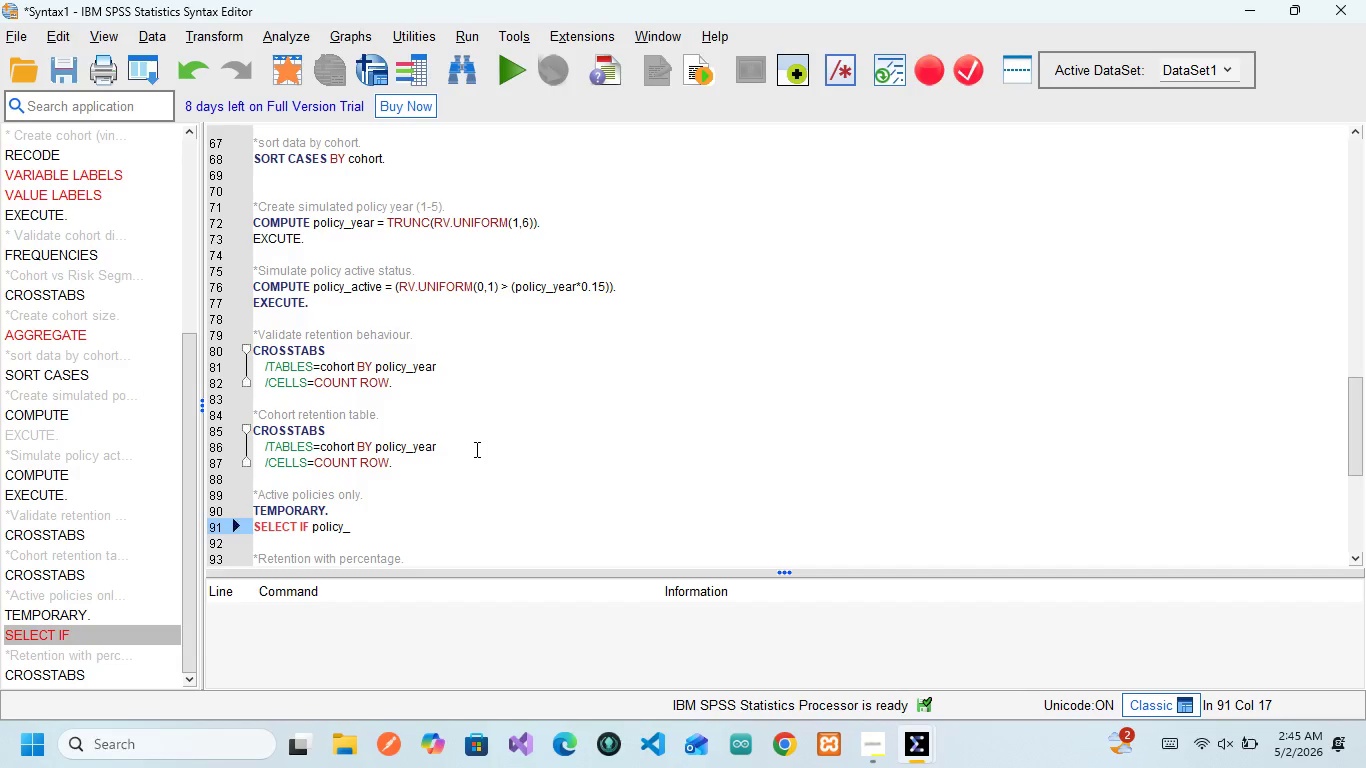 
type(active = 1)
 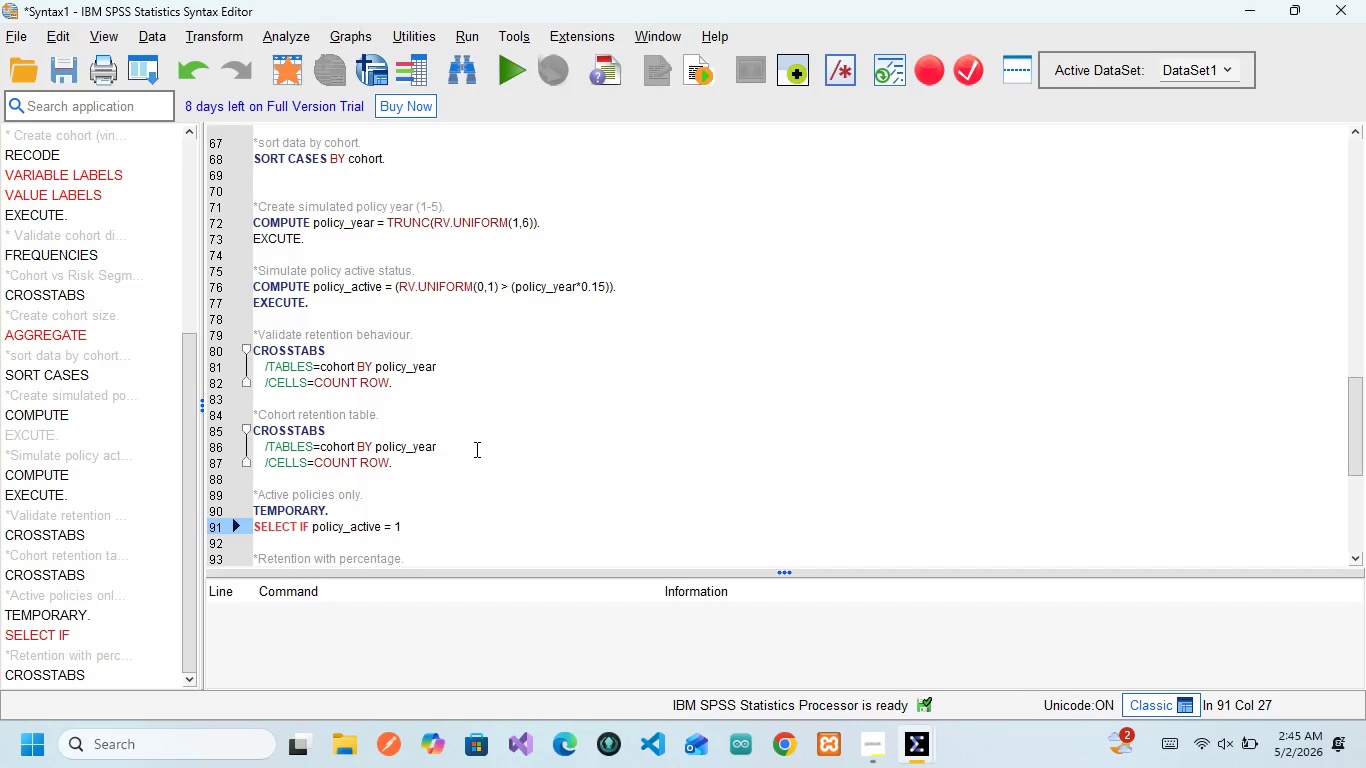 
wait(6.45)
 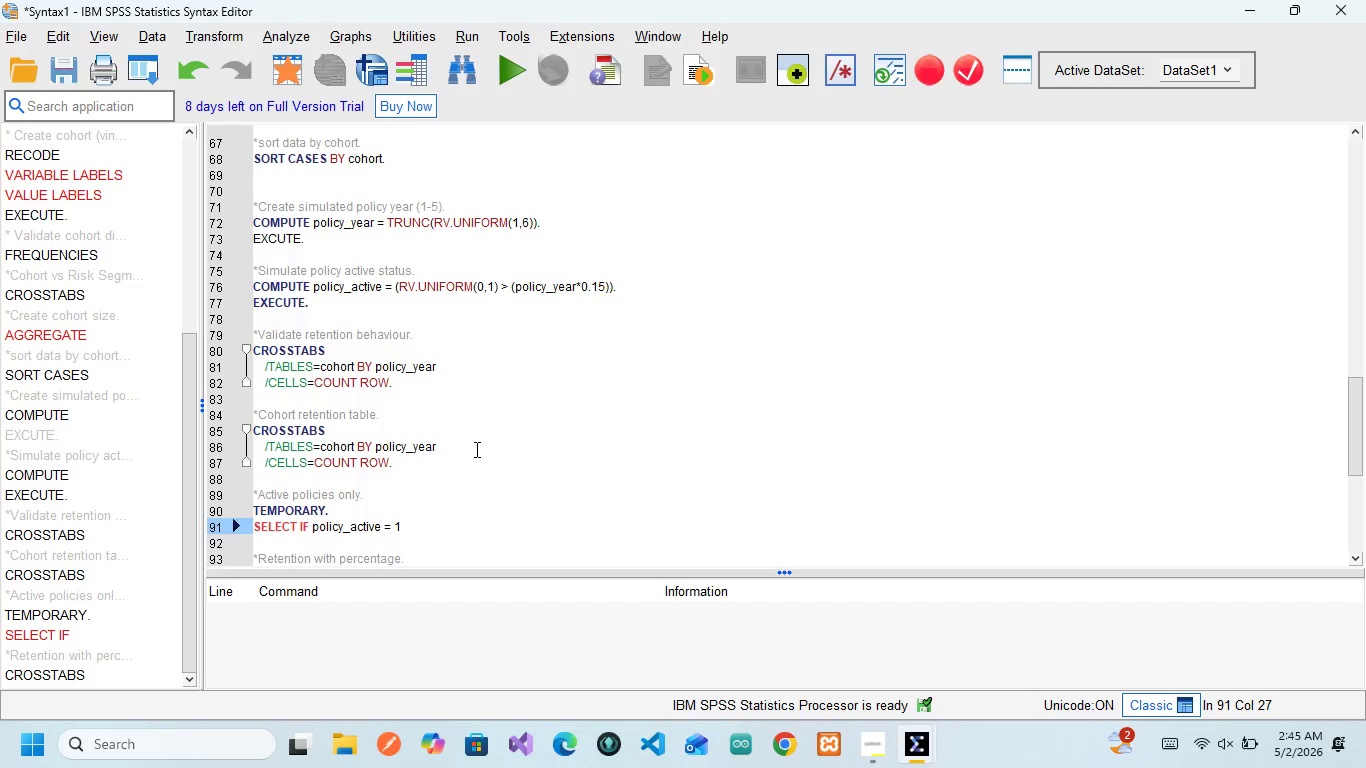 
key(Enter)
 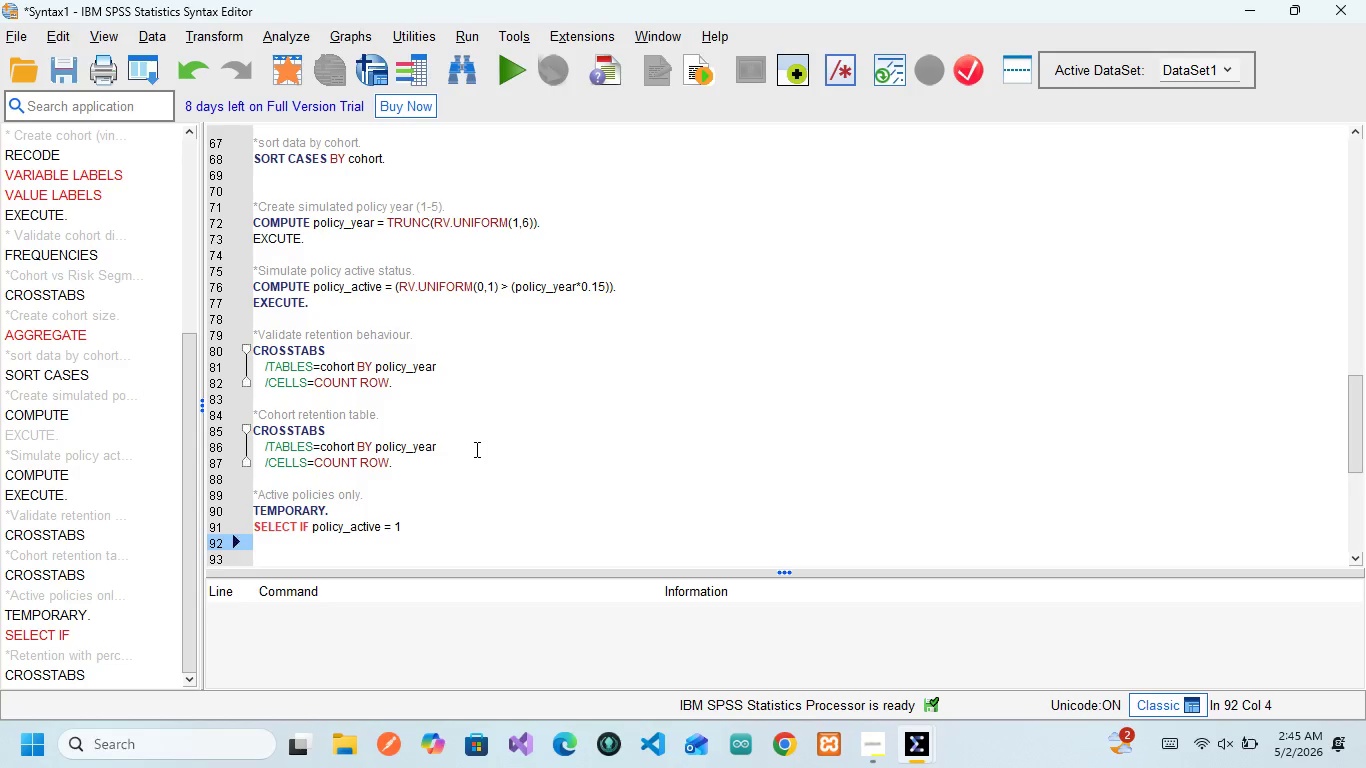 
key(Enter)
 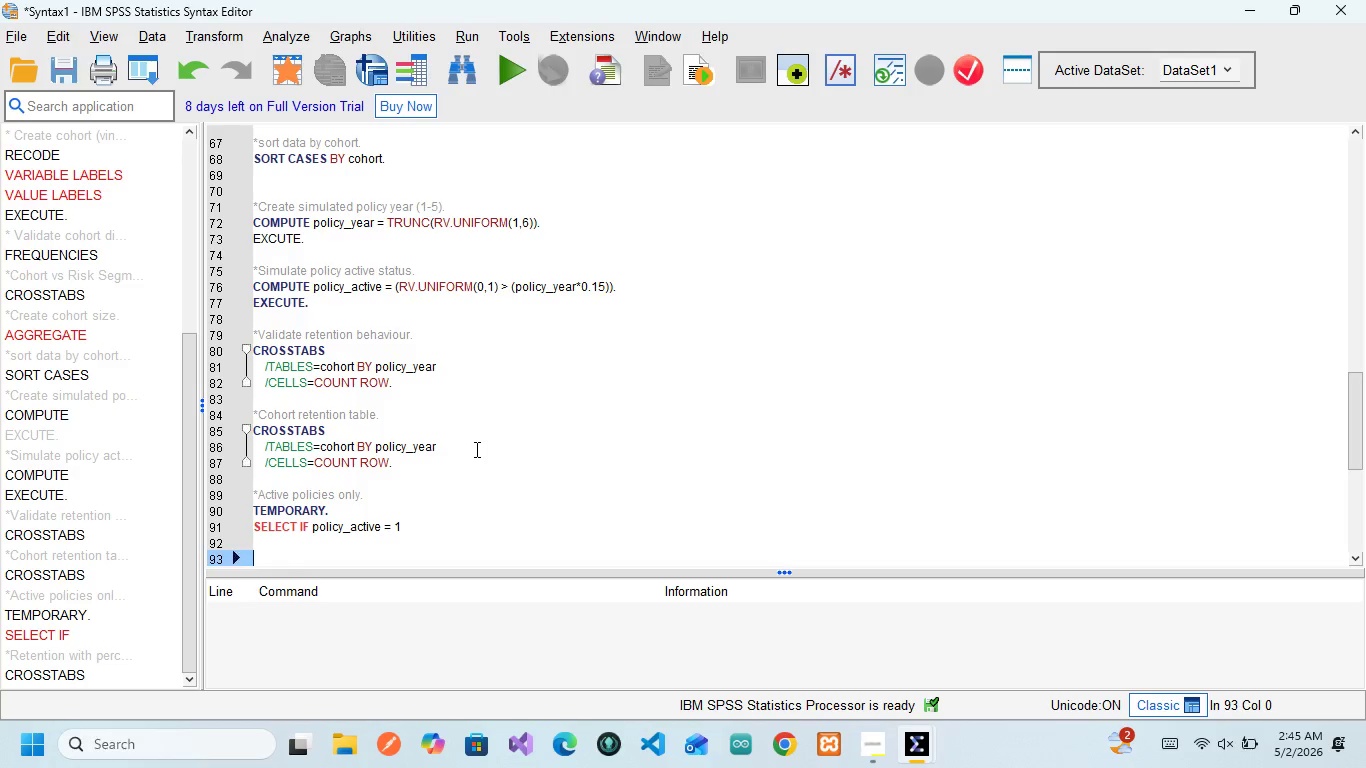 
scroll: coordinate [475, 449], scroll_direction: down, amount: 4.0
 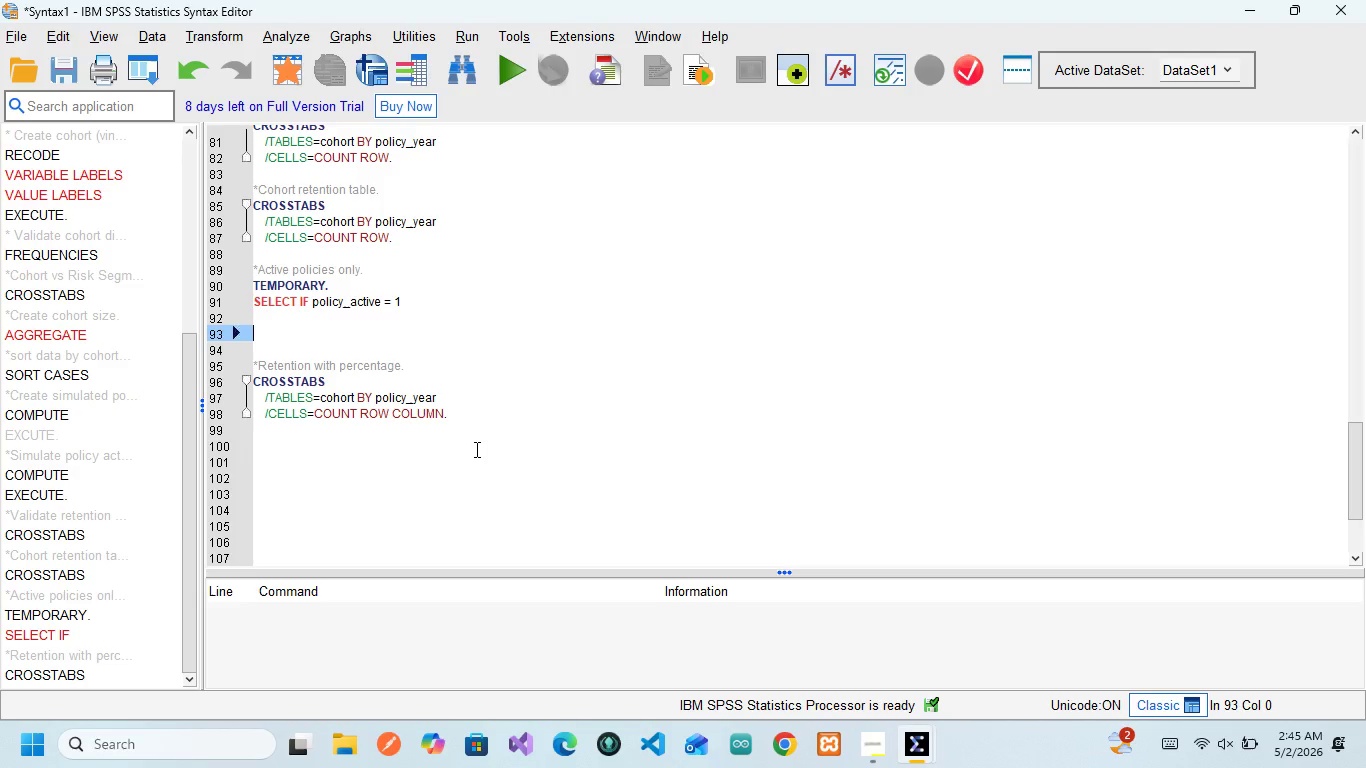 
type(CROSS)
 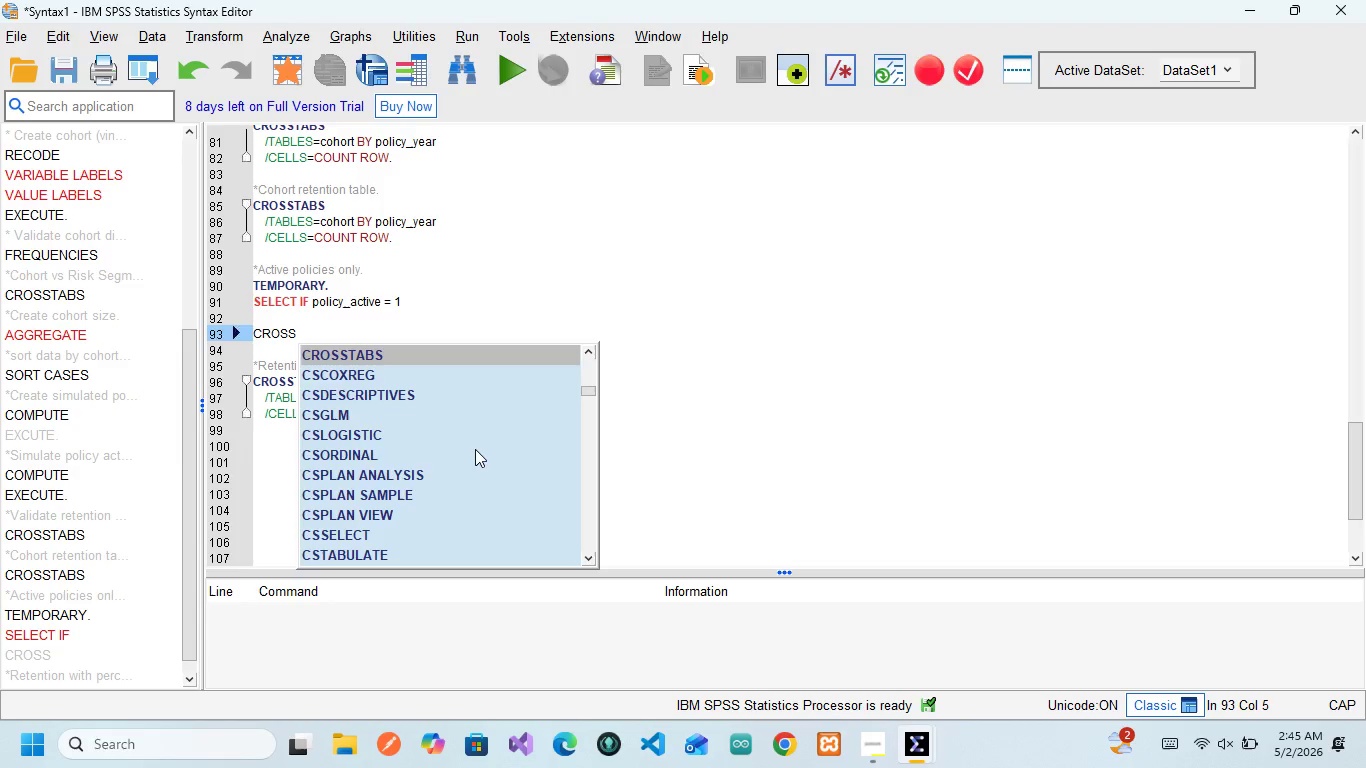 
key(Enter)
 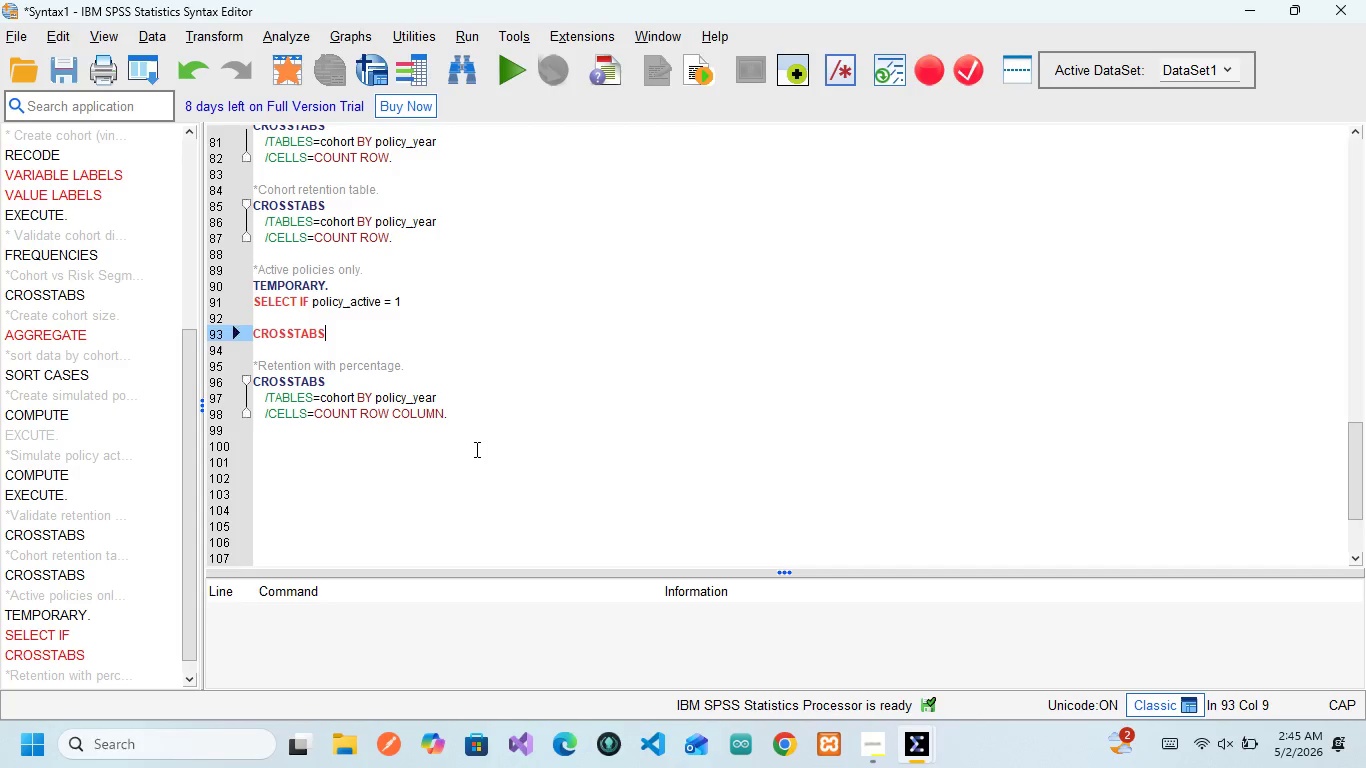 
key(Enter)
 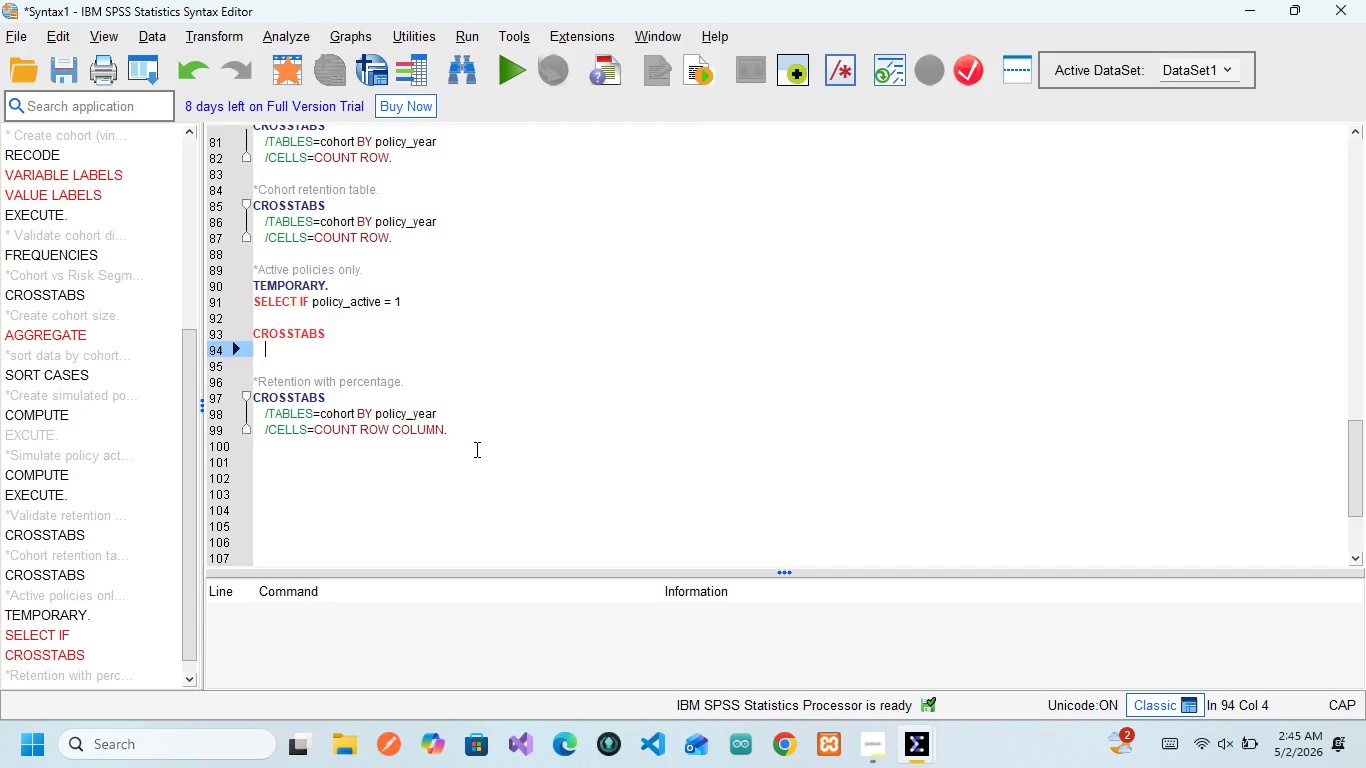 
wait(5.8)
 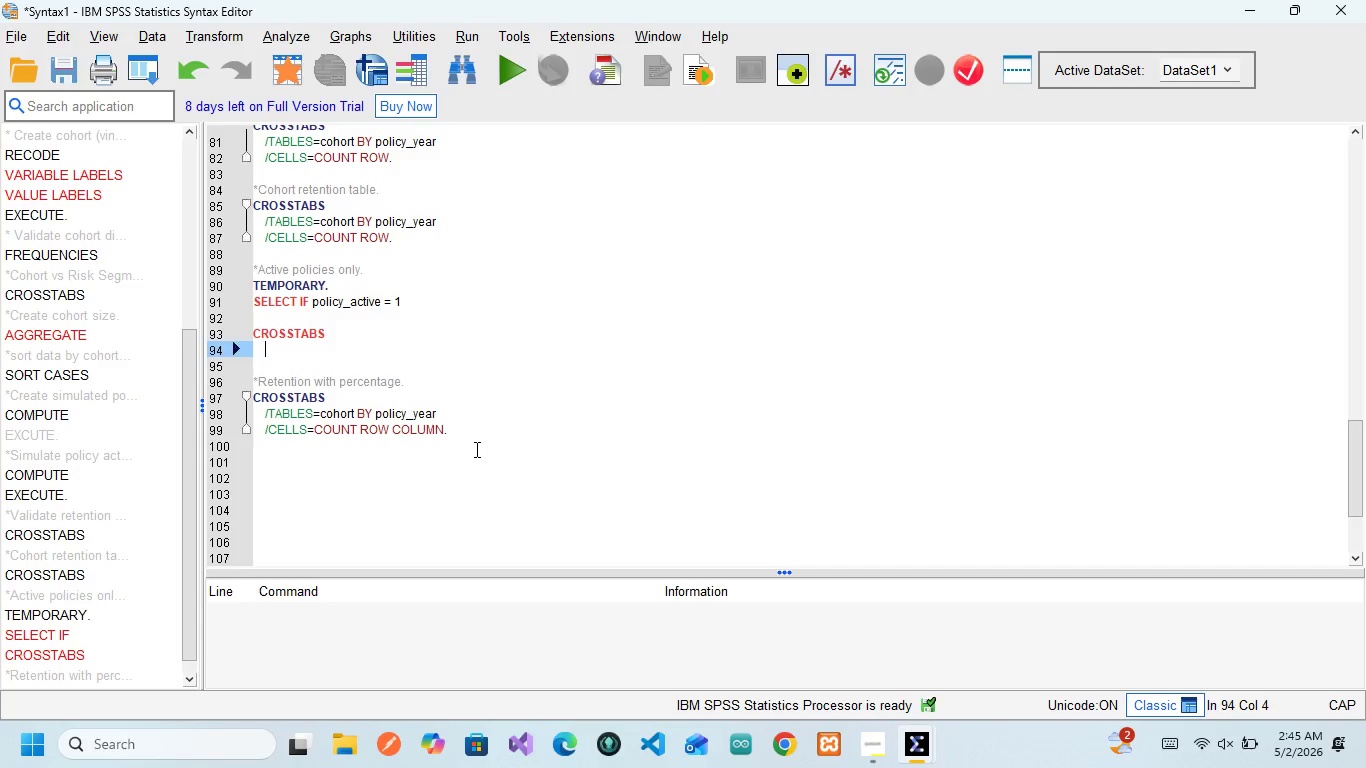 
type(/)
key(Backspace)
type(/TA)
 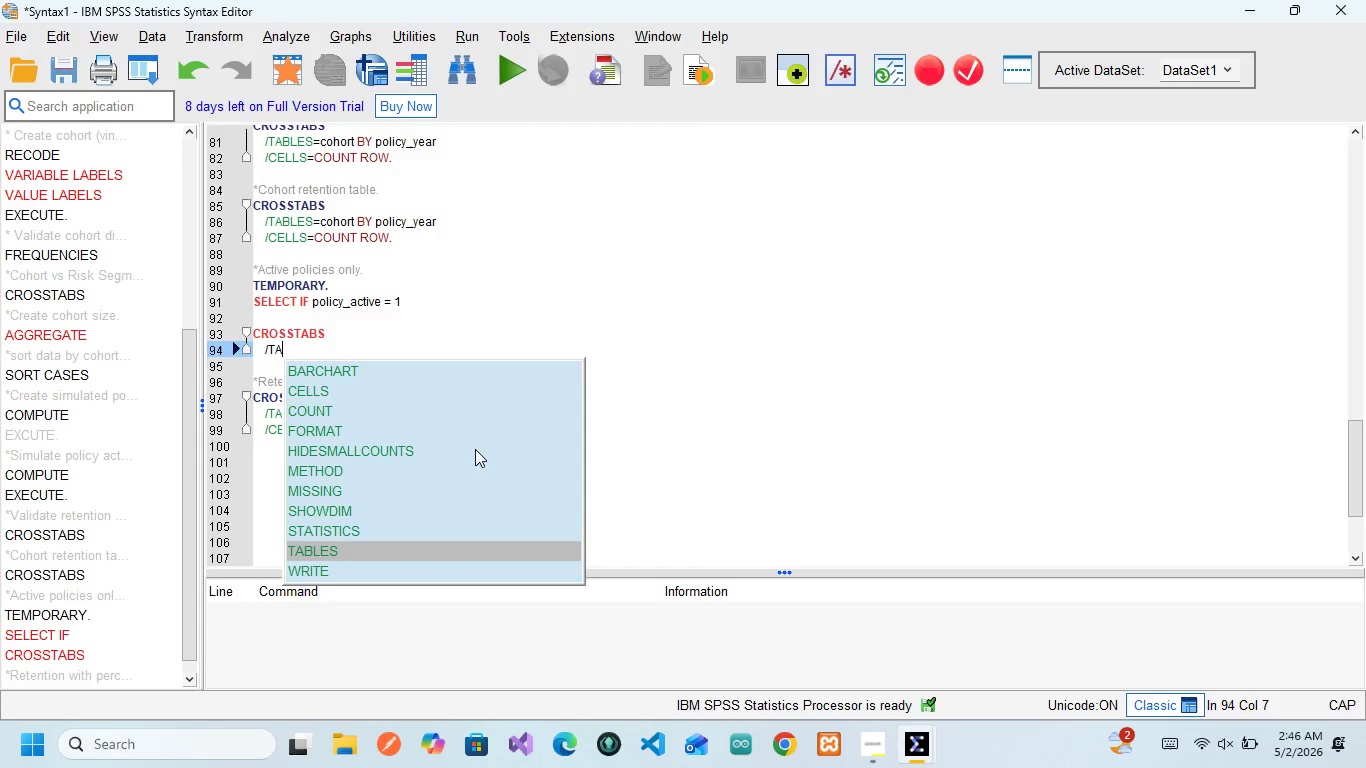 
key(Enter)
 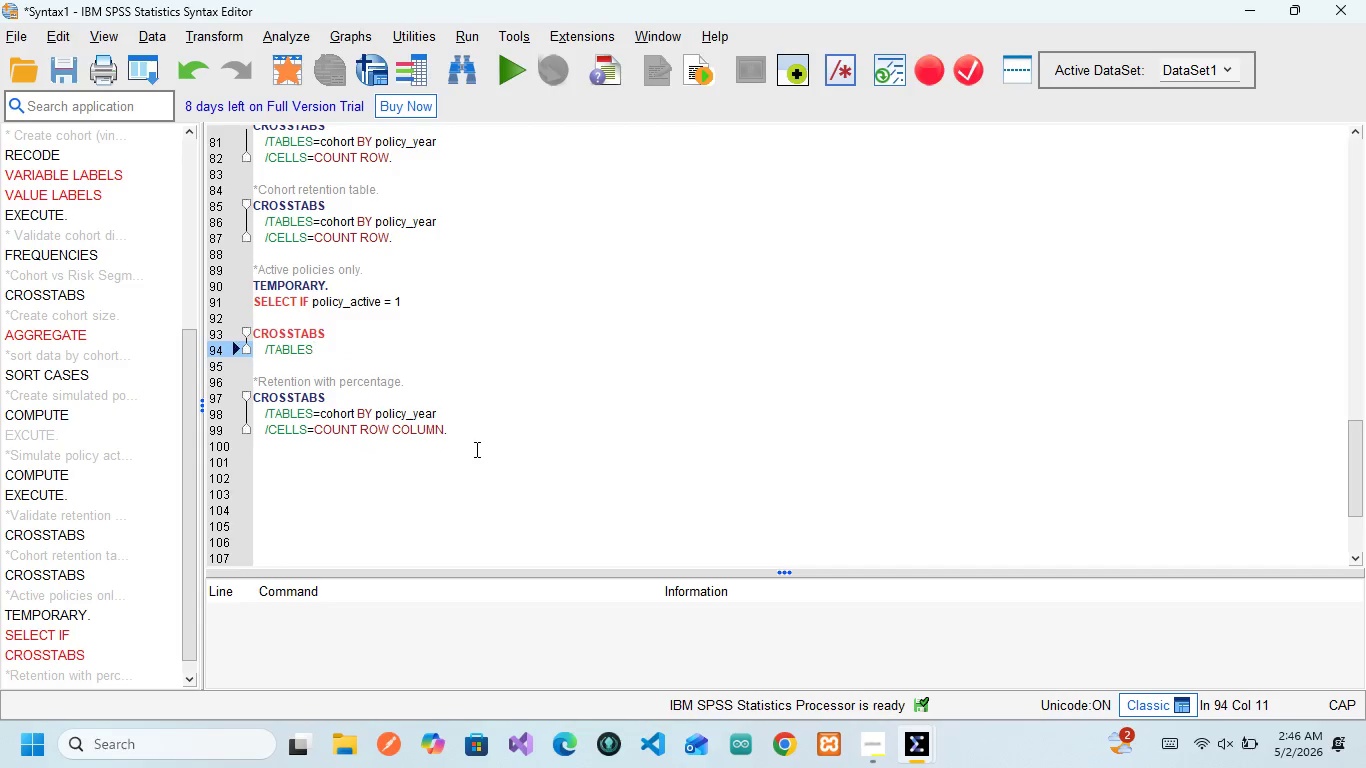 
type(=cohort B)
 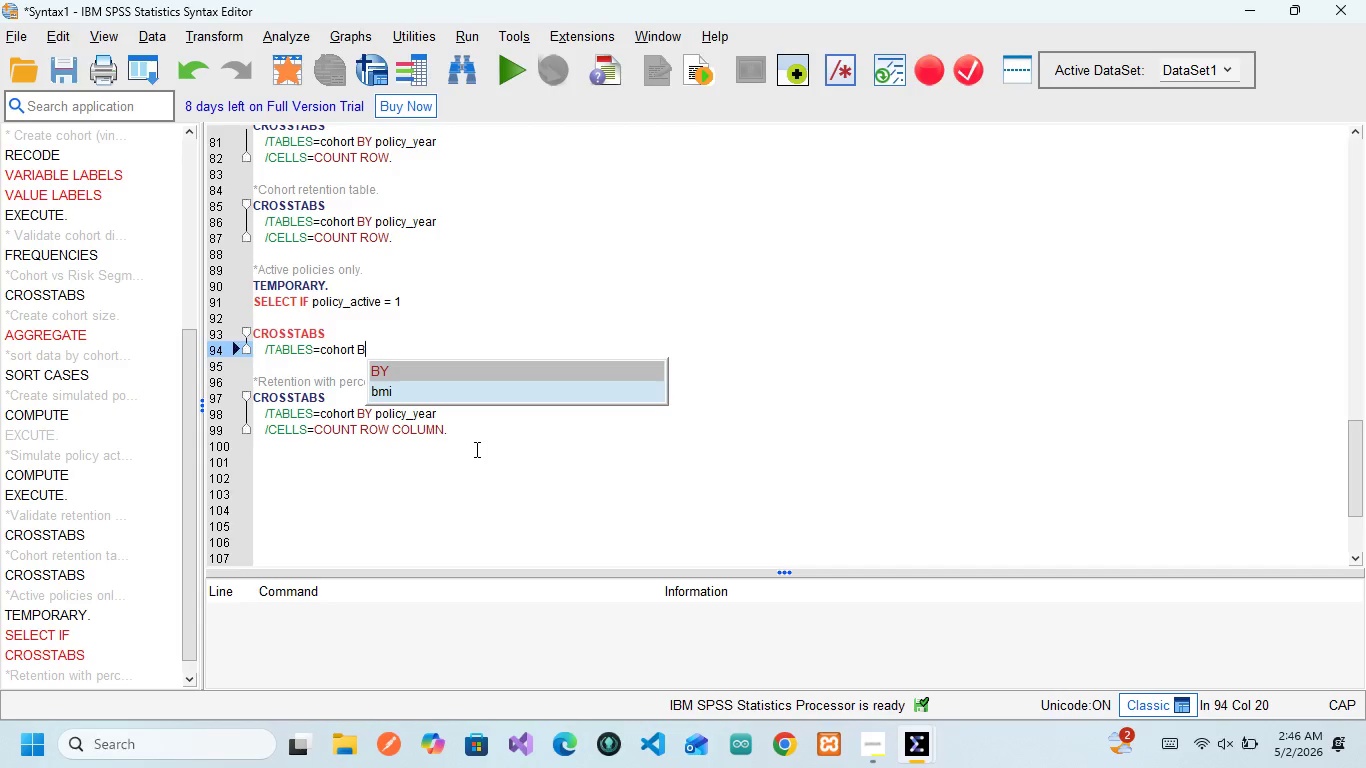 
key(Enter)
 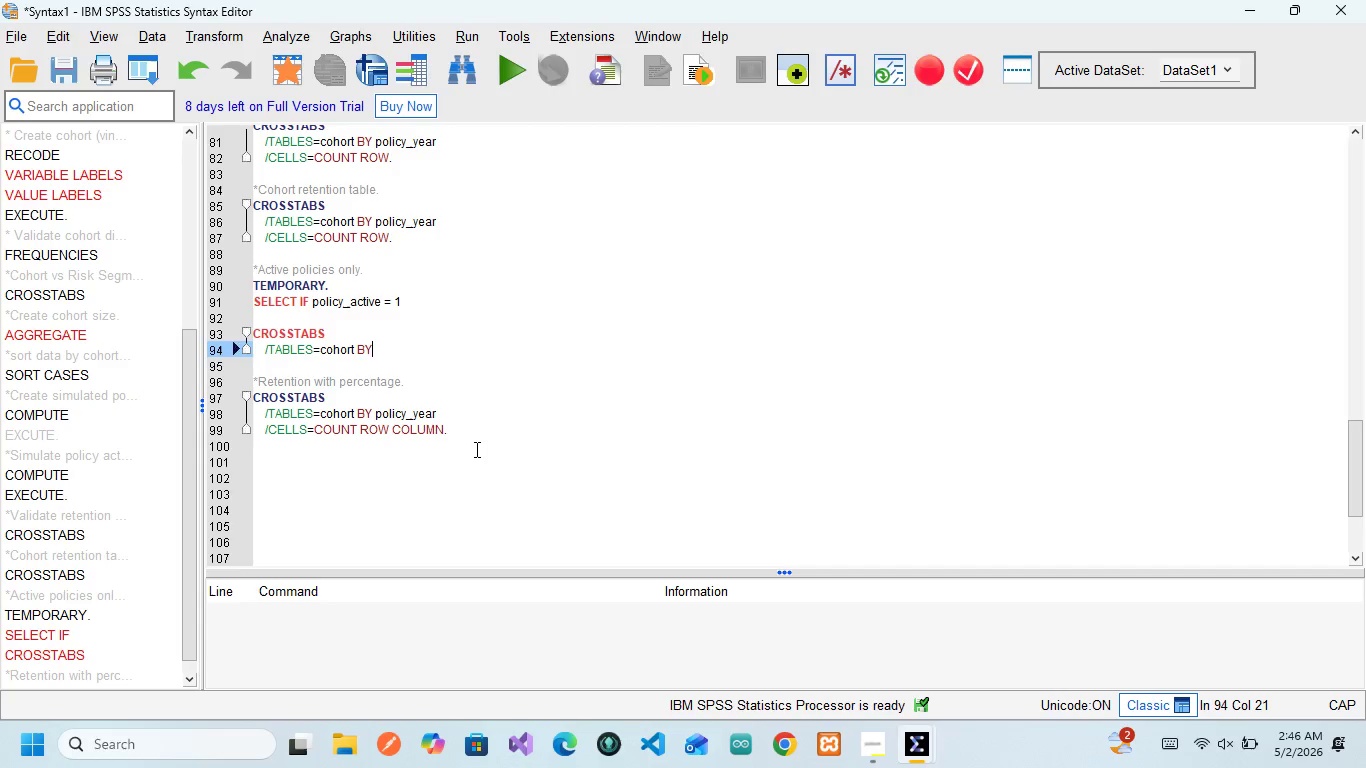 
type( policy_year)
 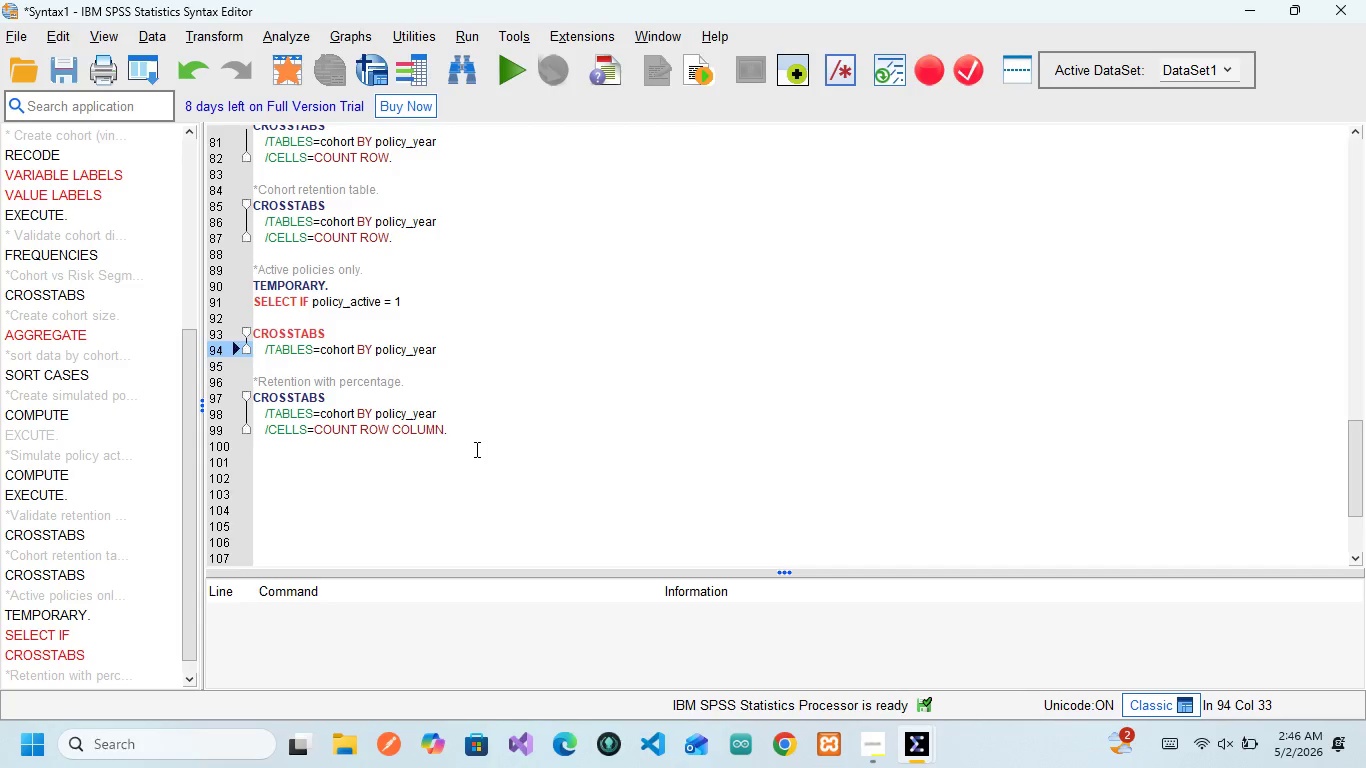 
wait(9.41)
 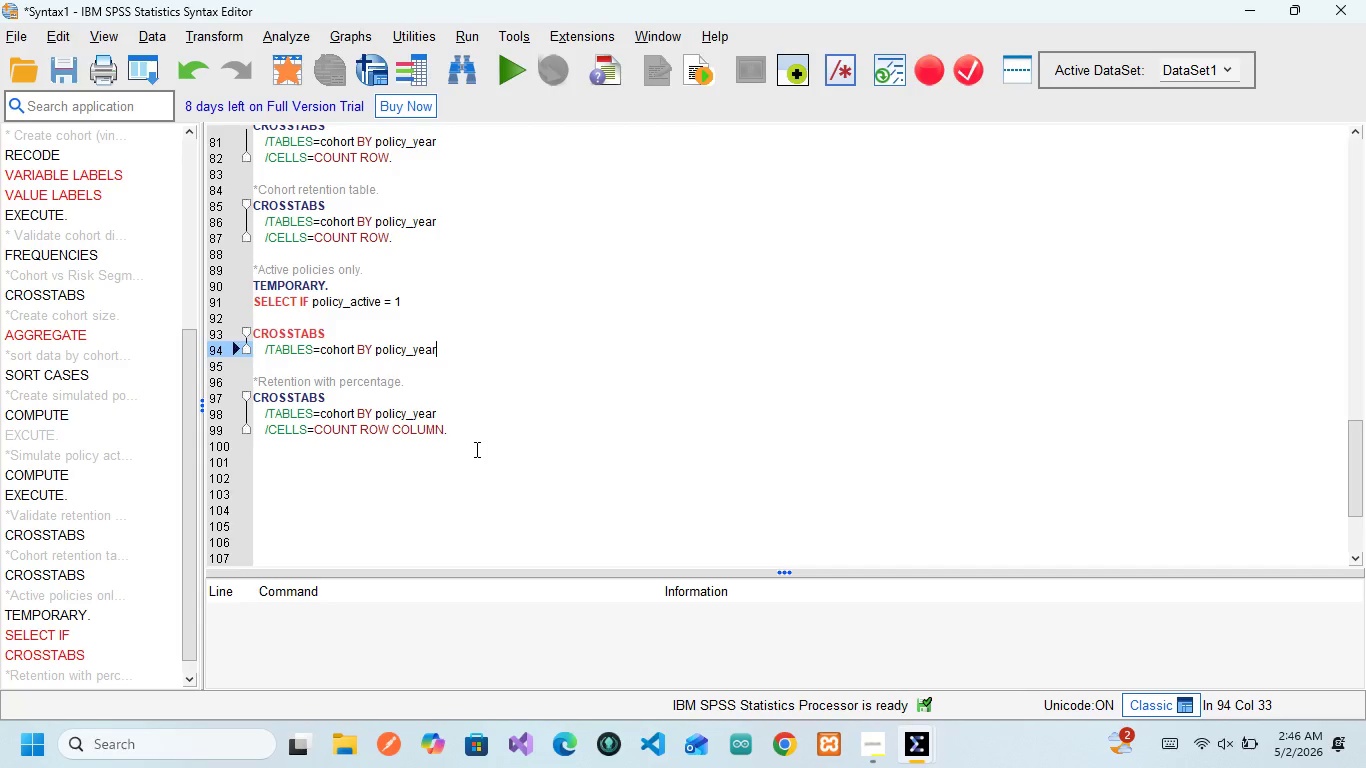 
key(Enter)
 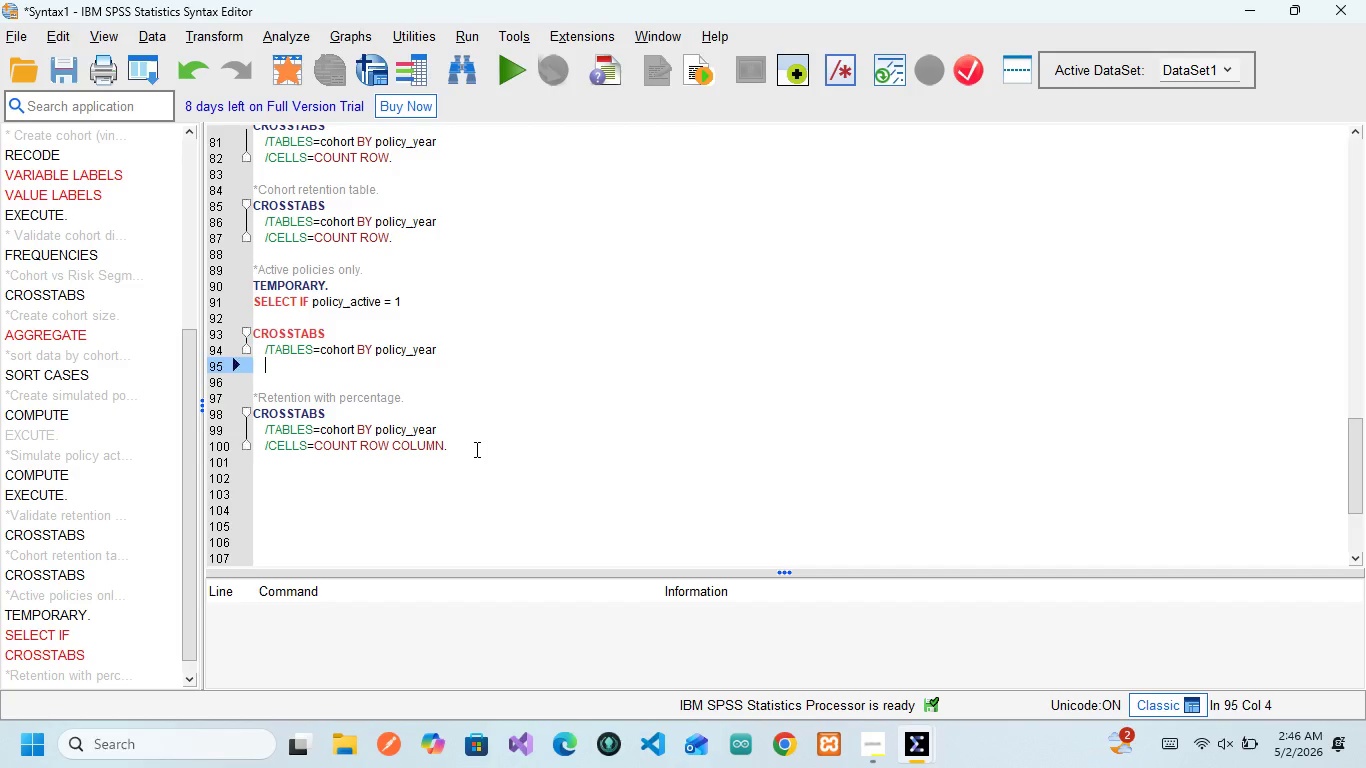 
type(/CELLS )
key(Backspace)
type(=COI)
key(Backspace)
type(U)
 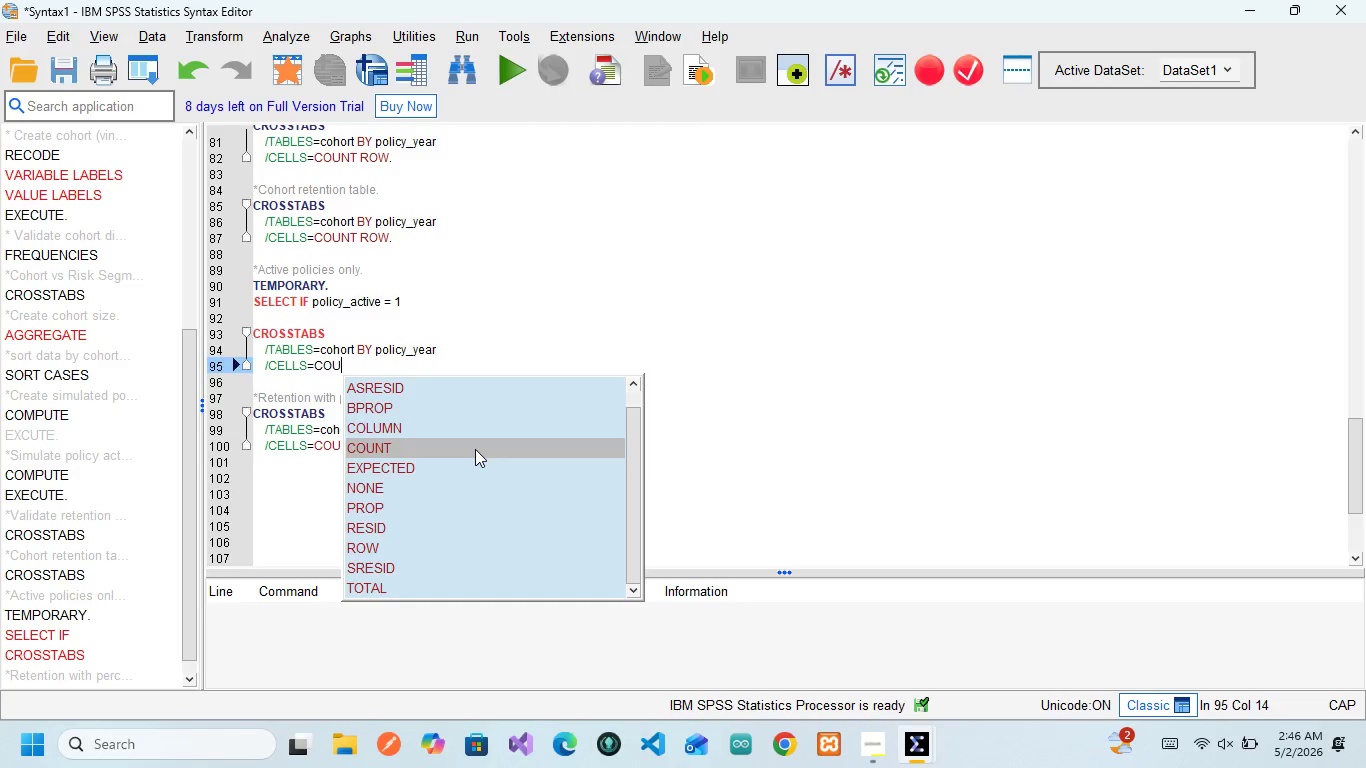 
key(Enter)
 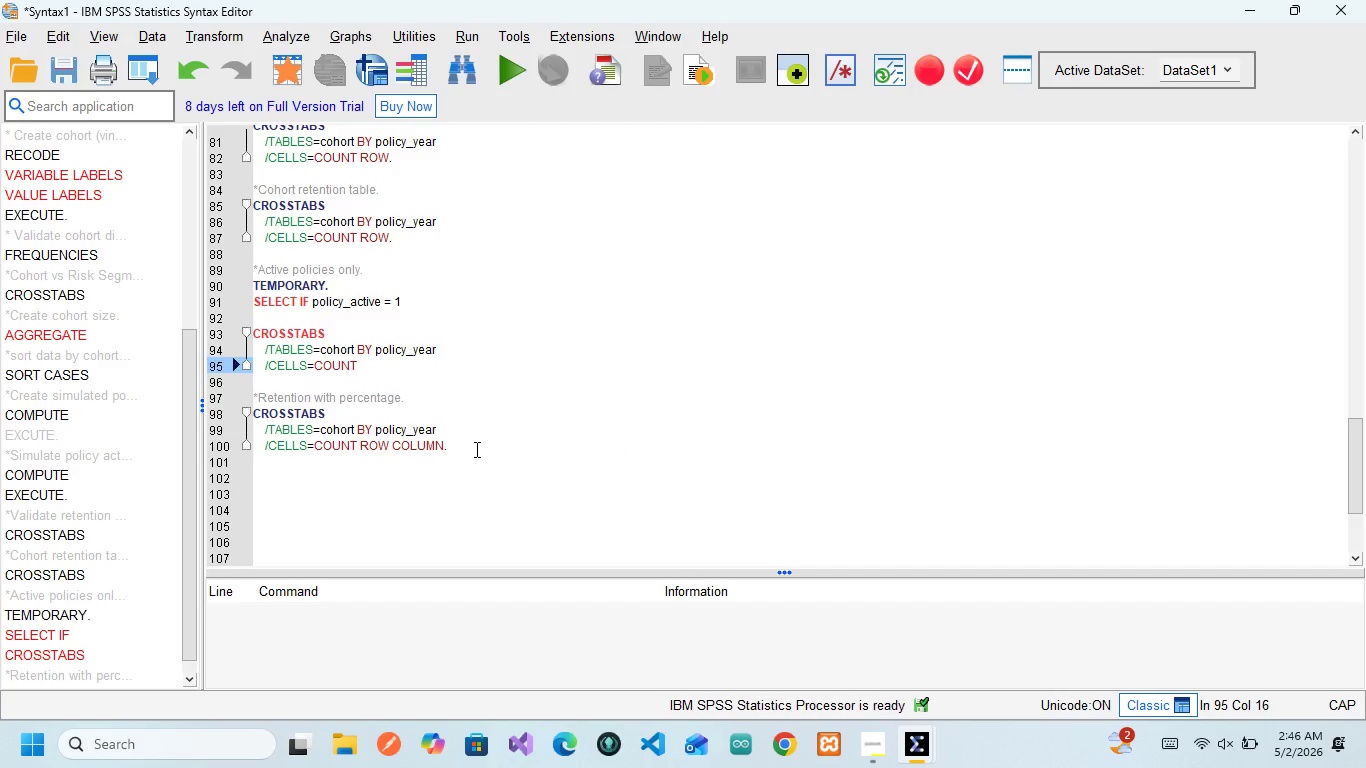 
type( RO)
 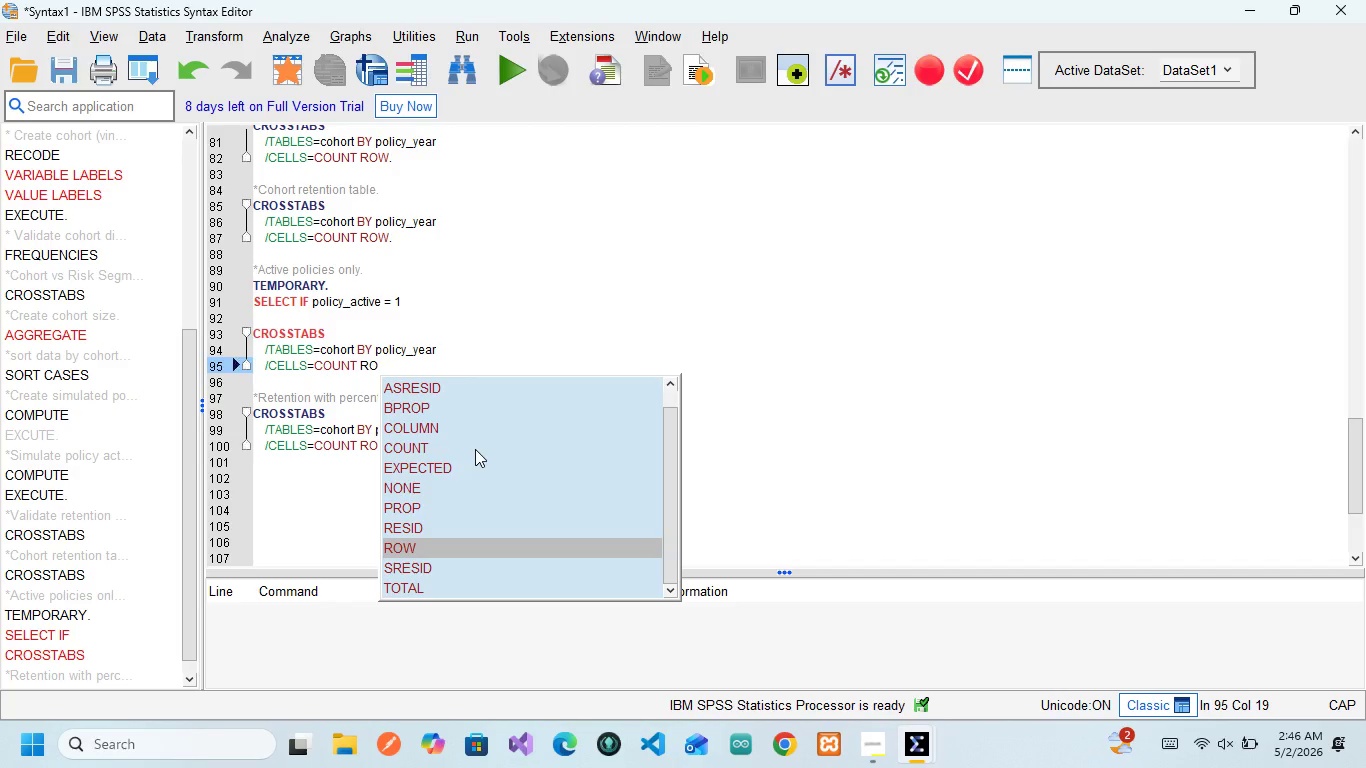 
key(Enter)
 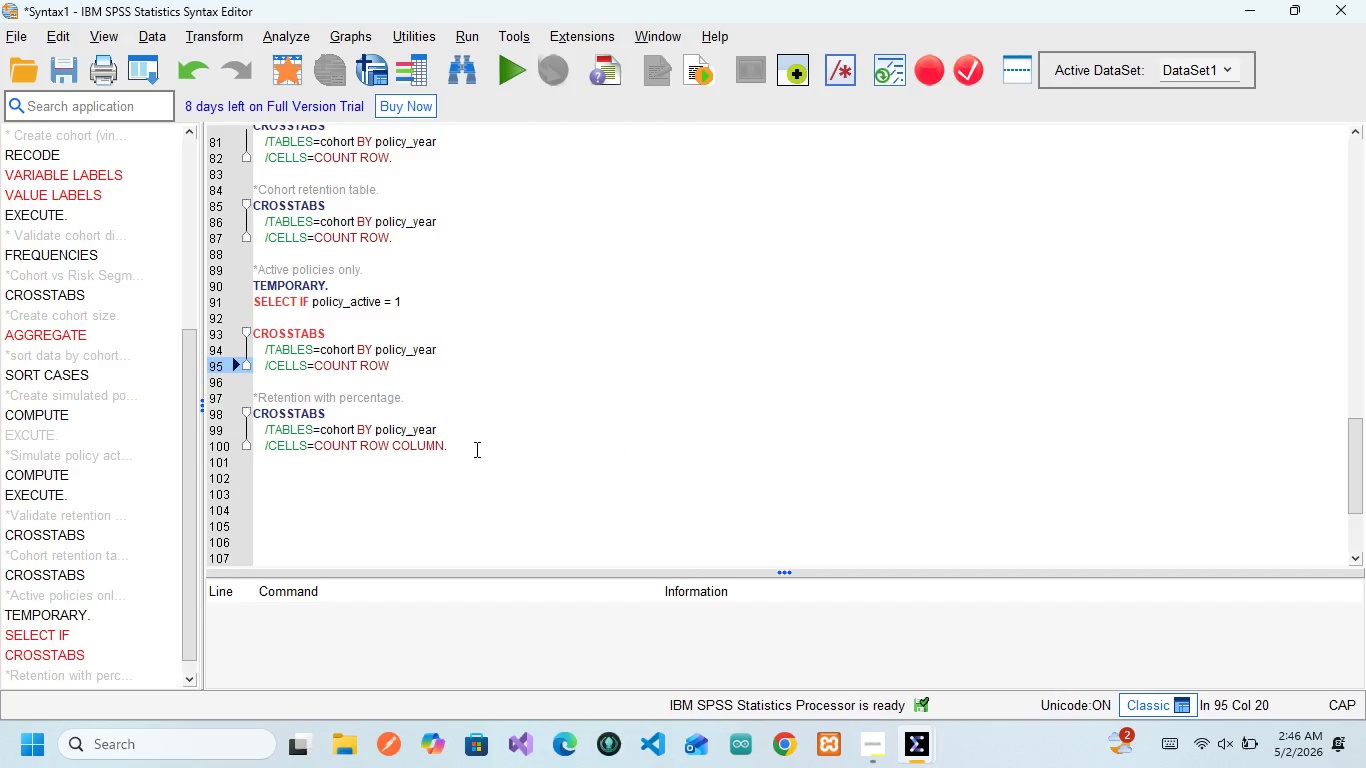 
key(Period)
 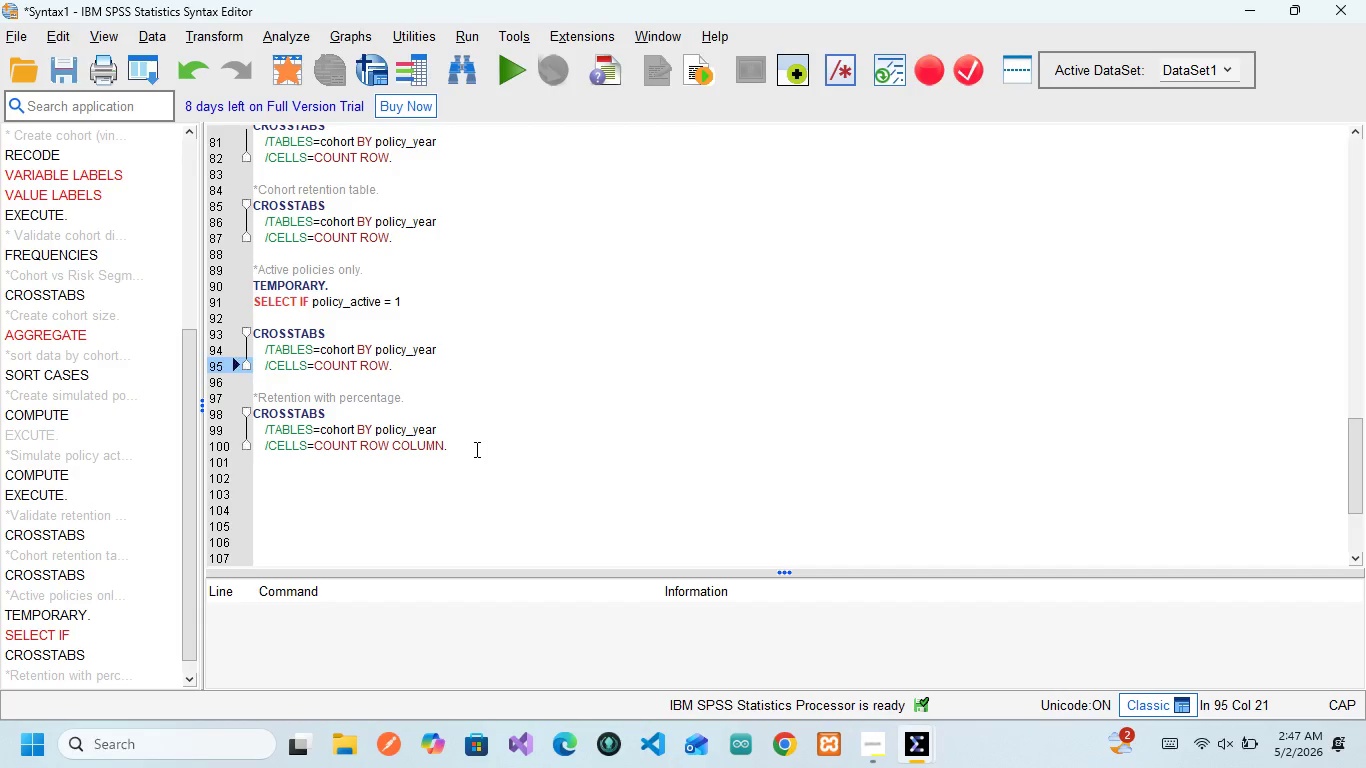 
wait(28.17)
 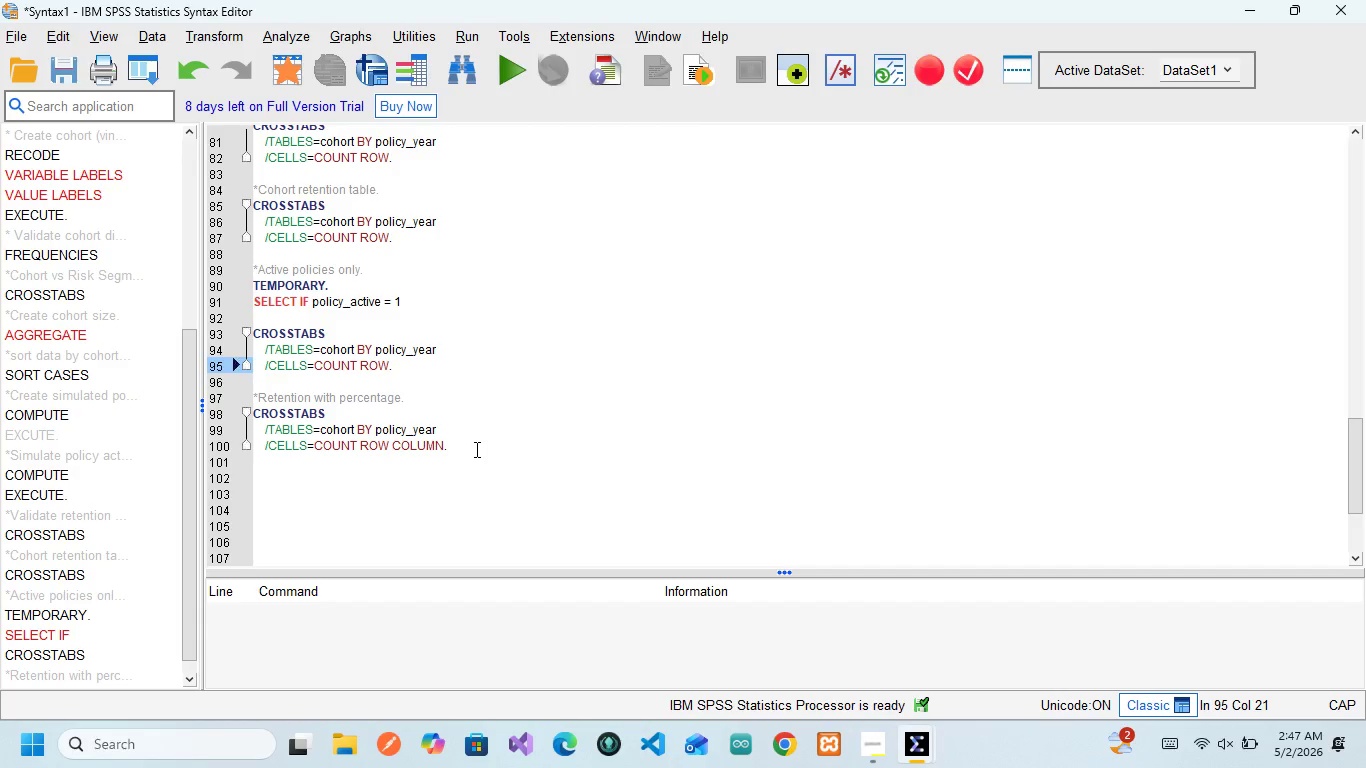 
scroll: coordinate [339, 286], scroll_direction: up, amount: 3.0
 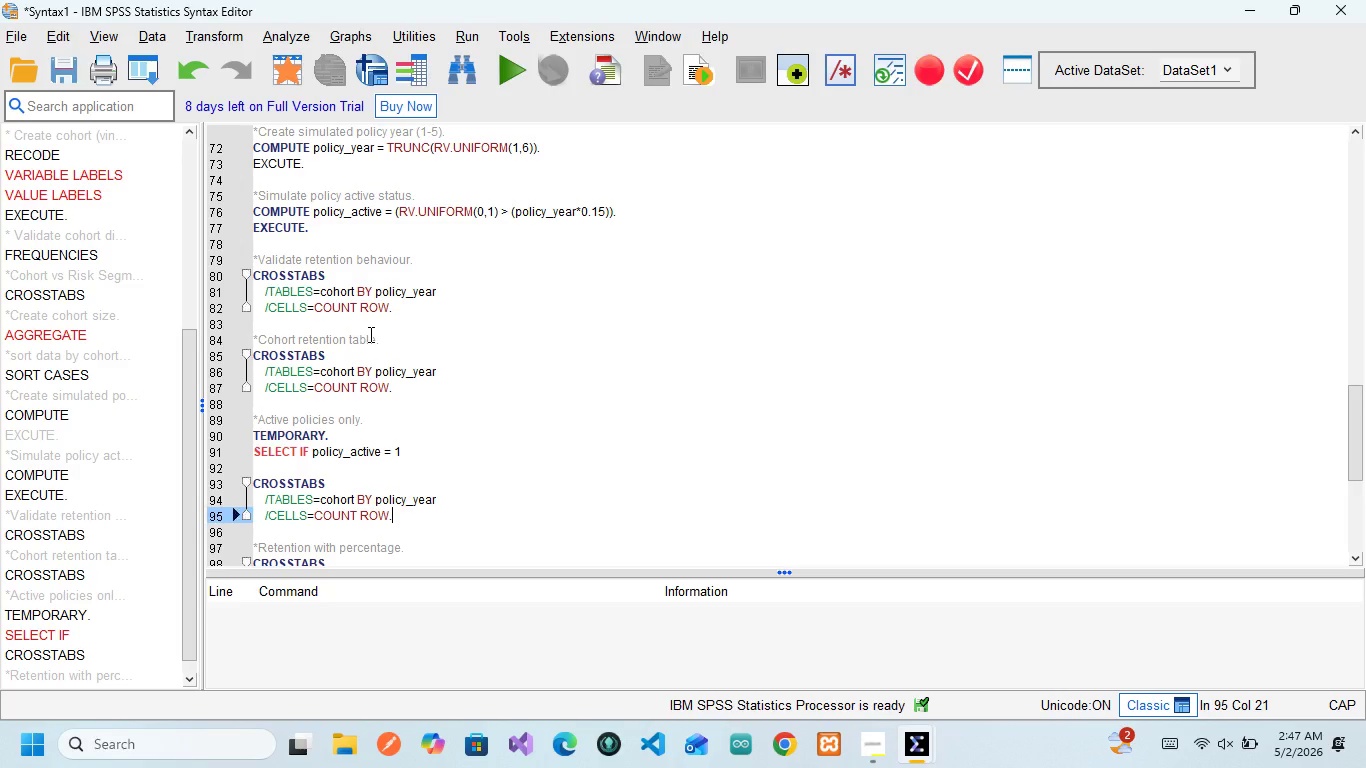 
wait(12.49)
 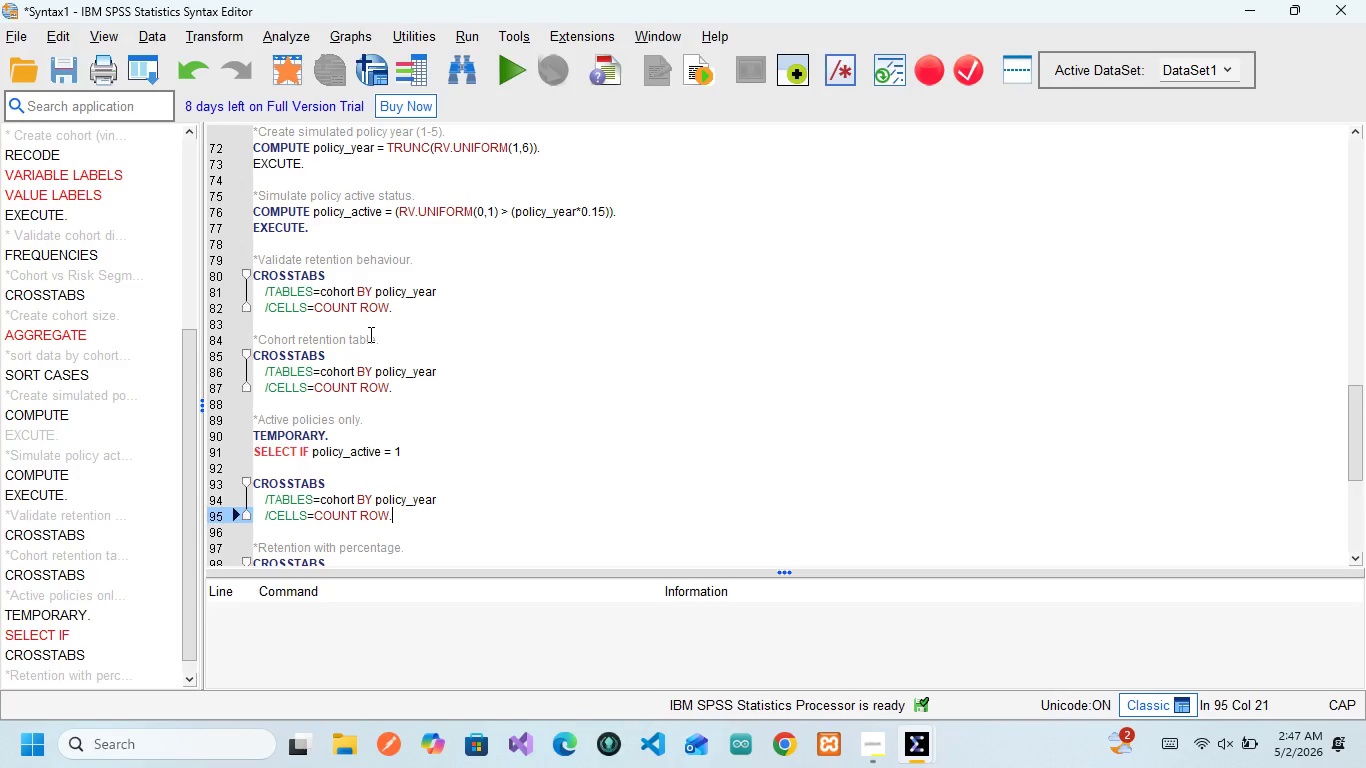 
scroll: coordinate [380, 294], scroll_direction: up, amount: 3.0
 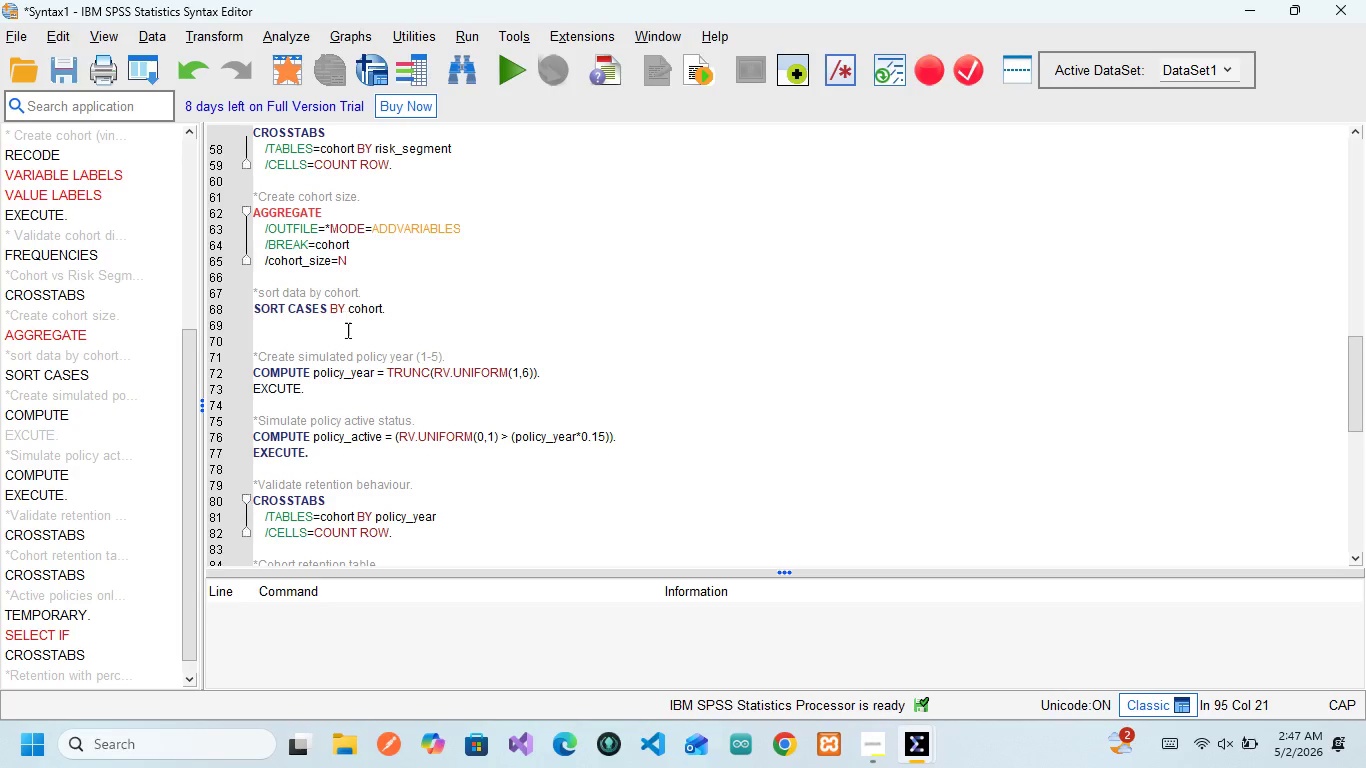 
scroll: coordinate [427, 363], scroll_direction: none, amount: 0.0
 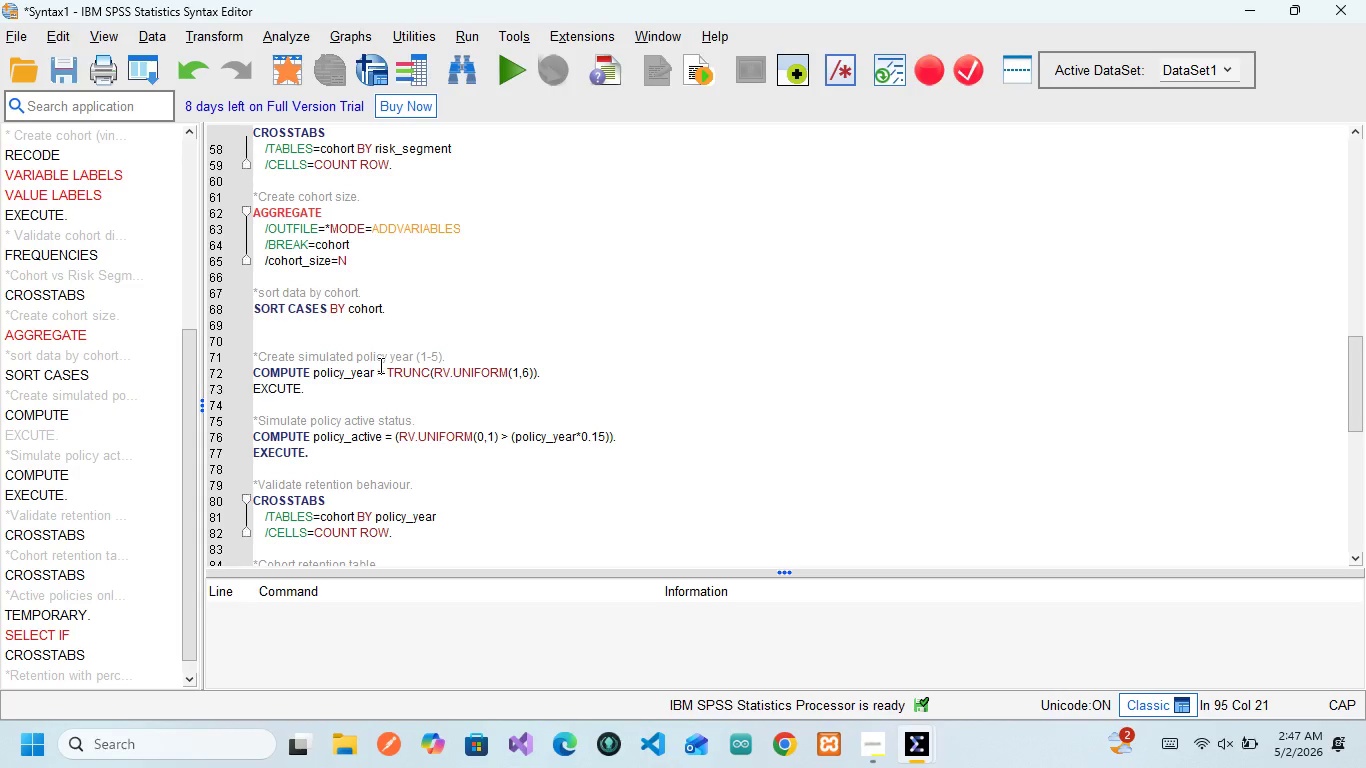 
wait(6.69)
 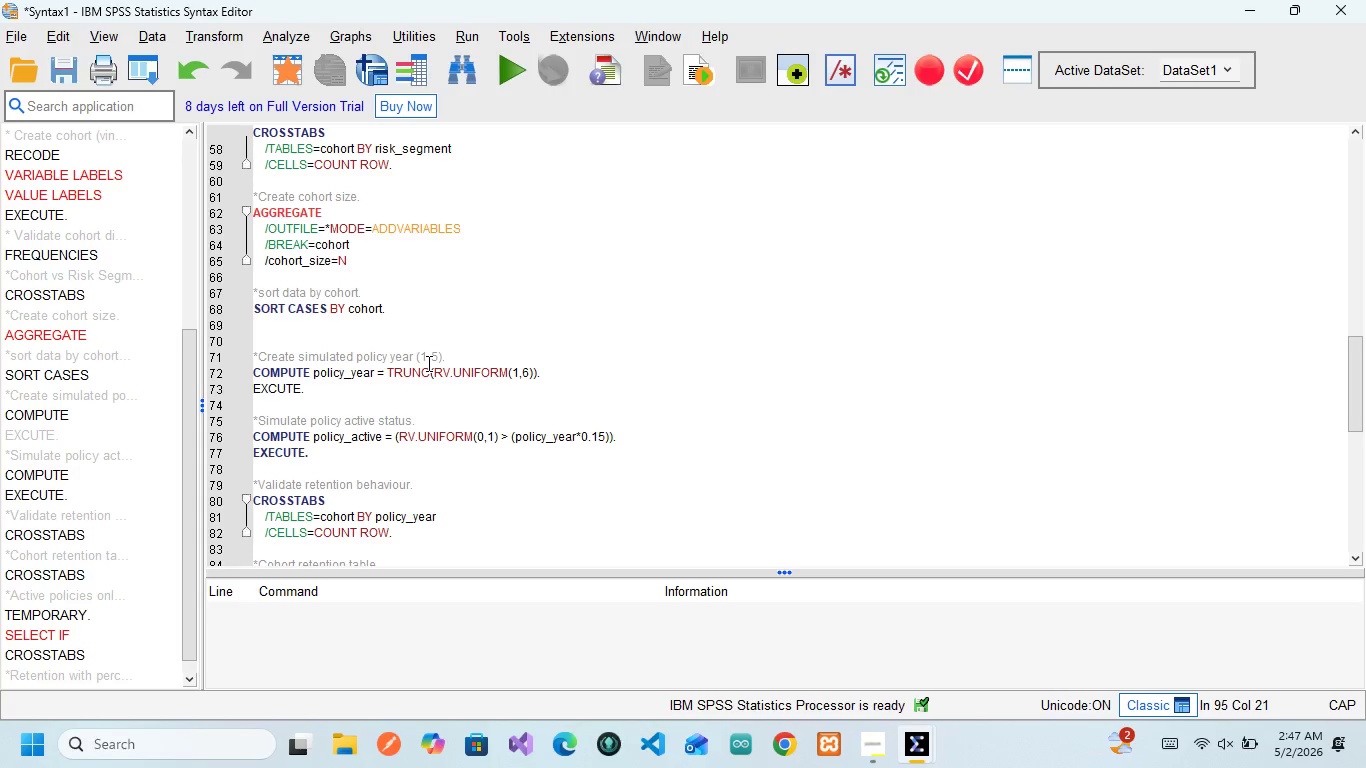 
left_click([414, 335])
 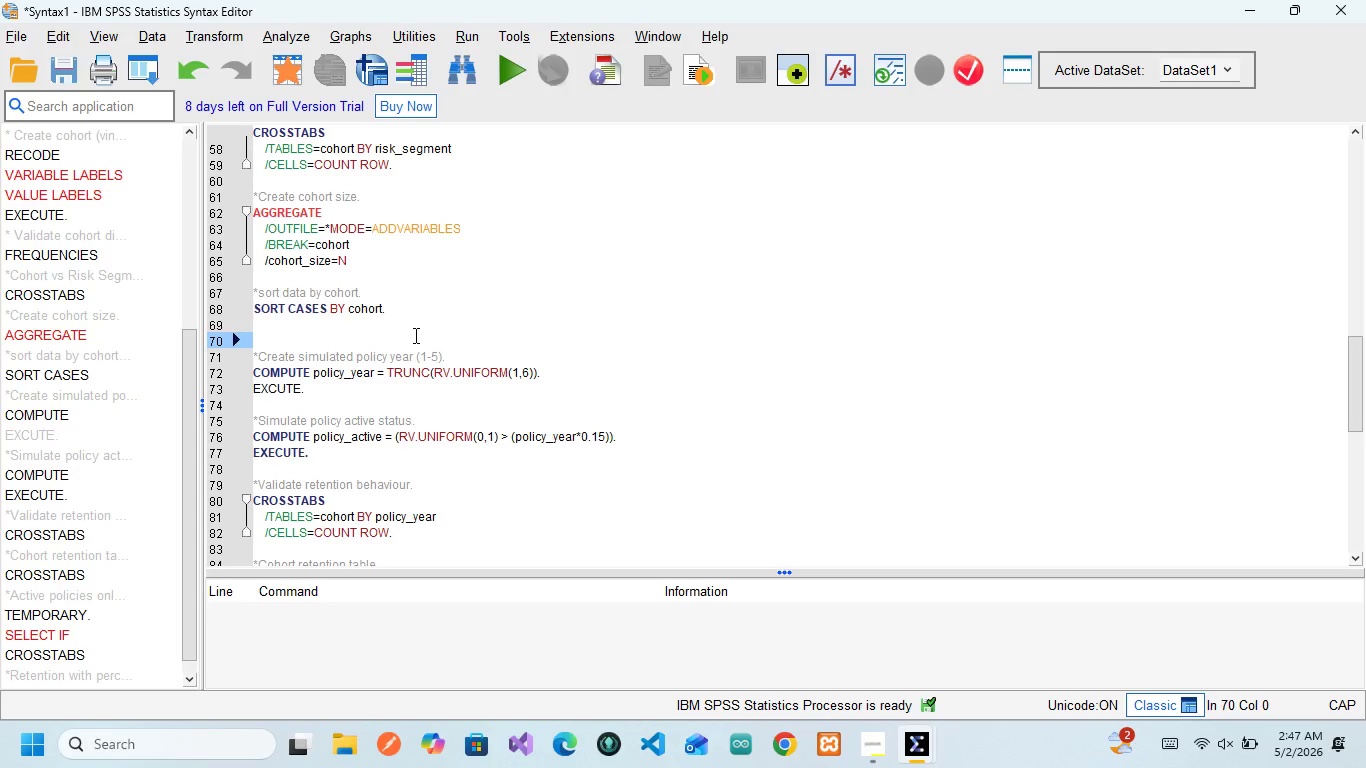 
type(*RETENTION SIMULATION.)
 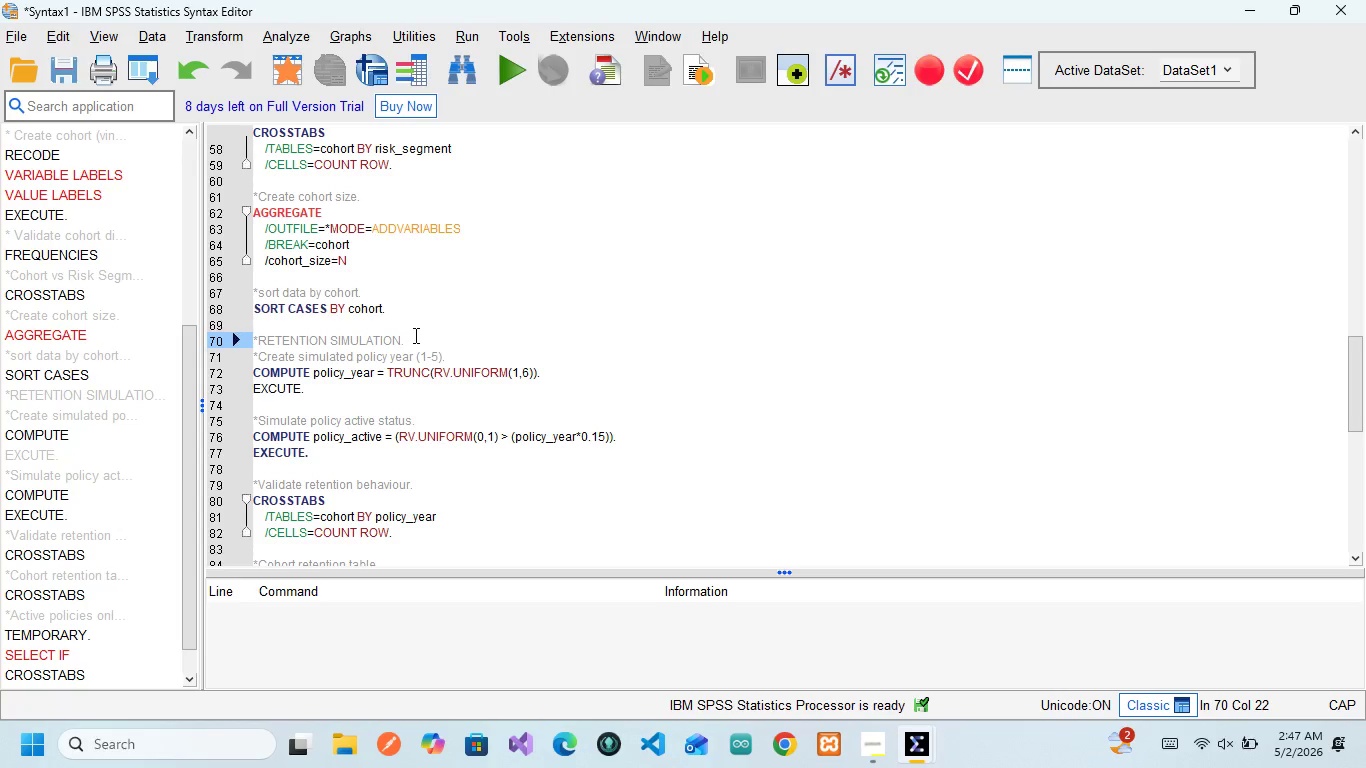 
scroll: coordinate [407, 398], scroll_direction: down, amount: 3.0
 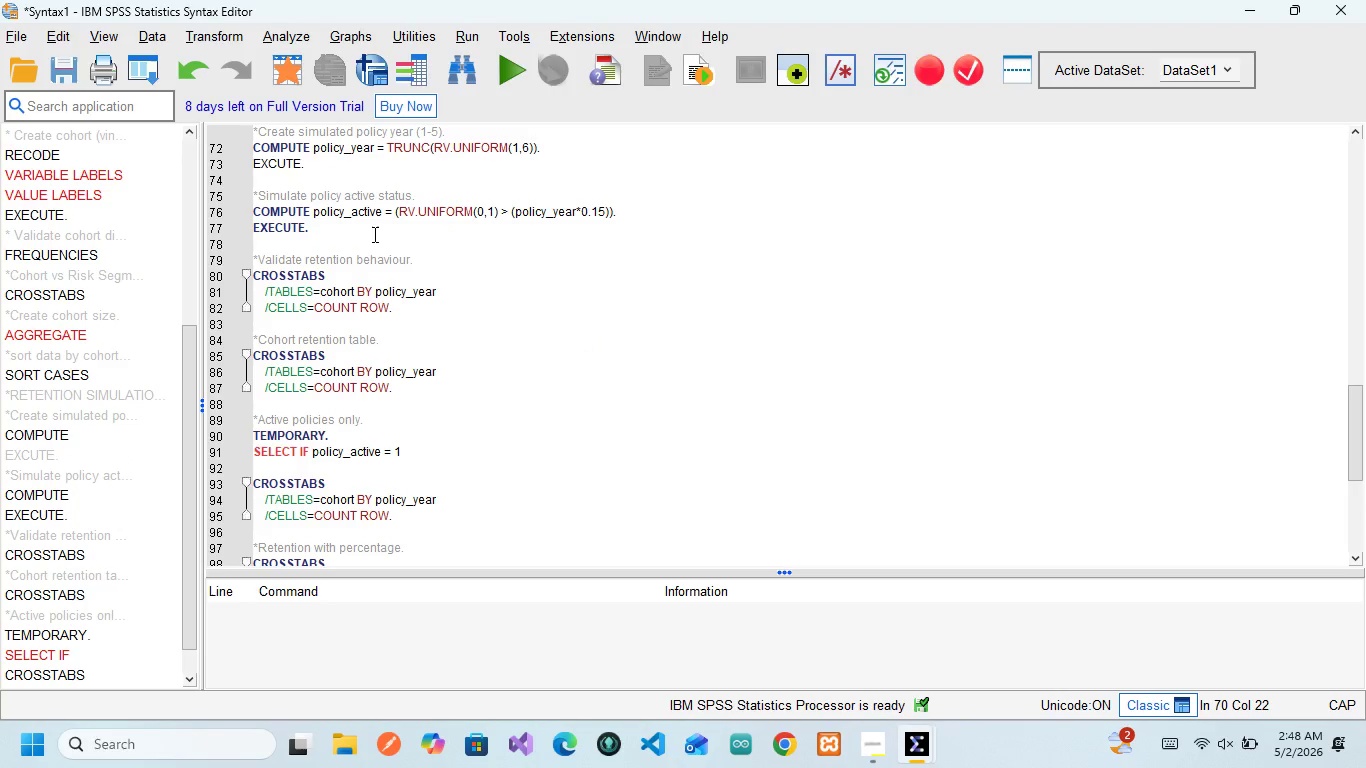 
scroll: coordinate [373, 234], scroll_direction: up, amount: 1.0
 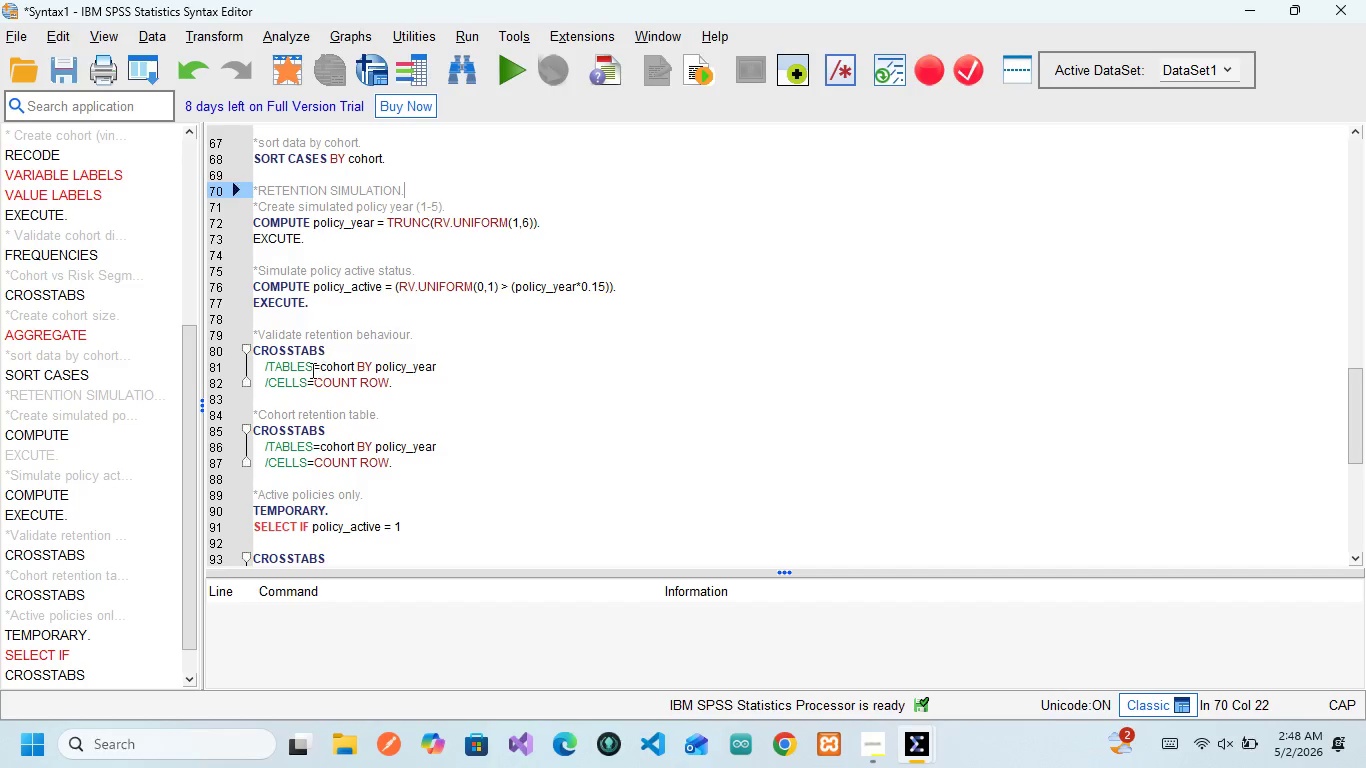 
scroll: coordinate [371, 479], scroll_direction: down, amount: 5.0
 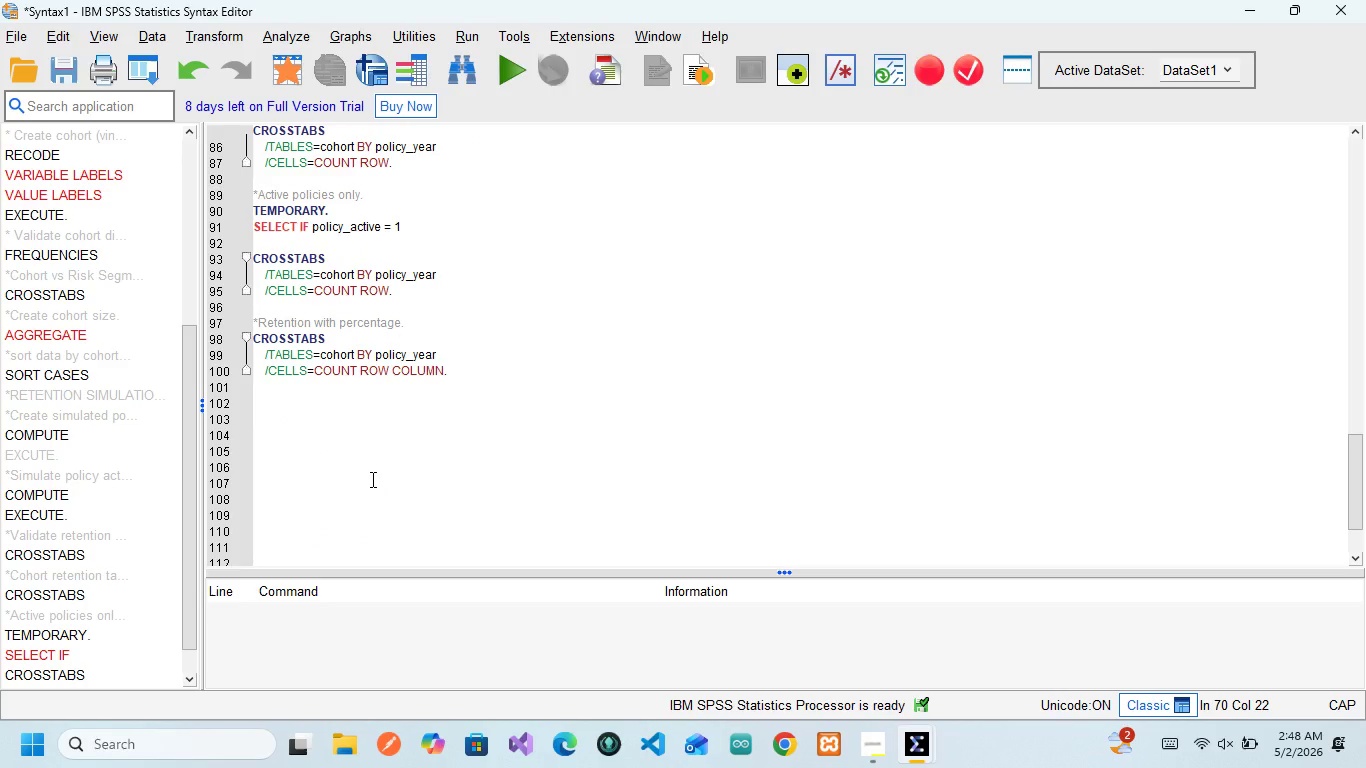 
scroll: coordinate [373, 483], scroll_direction: up, amount: 2.0
 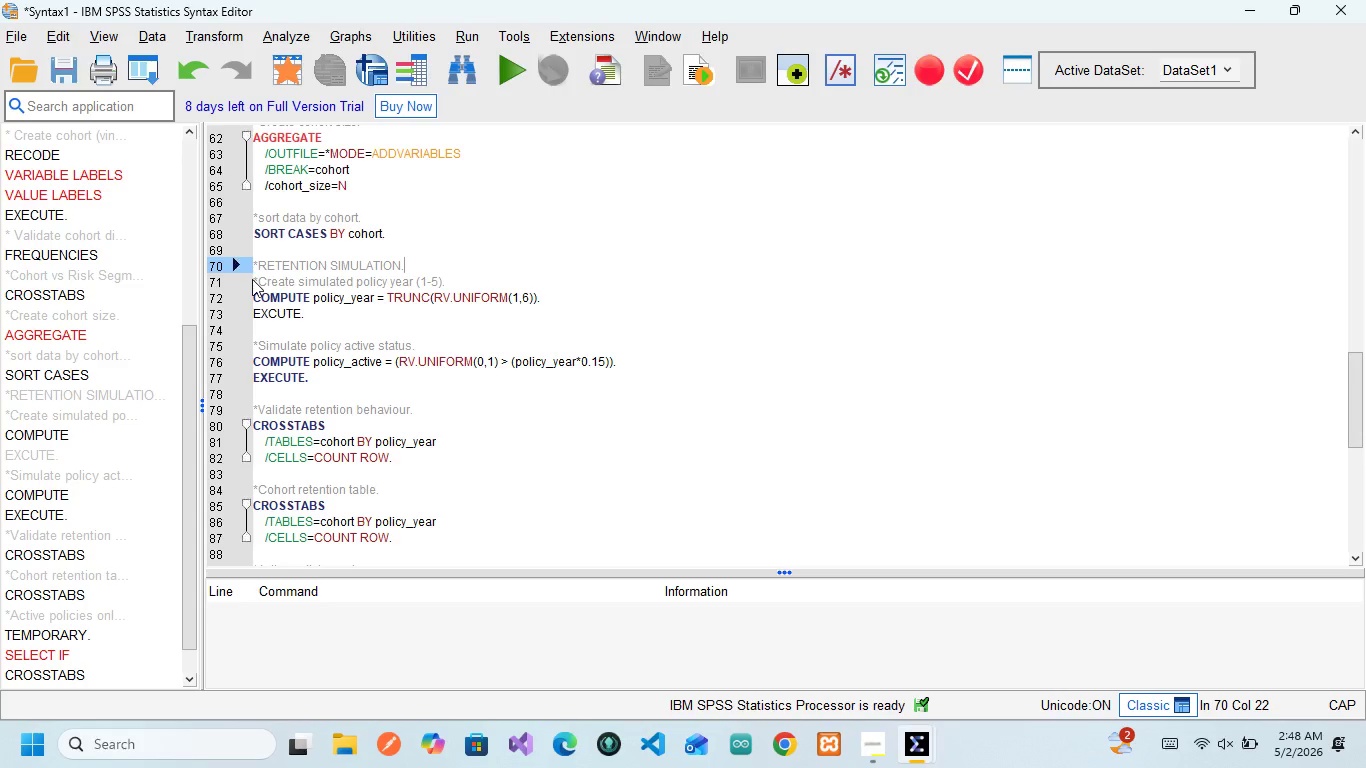 
left_click_drag(start_coordinate=[253, 277], to_coordinate=[429, 305])
 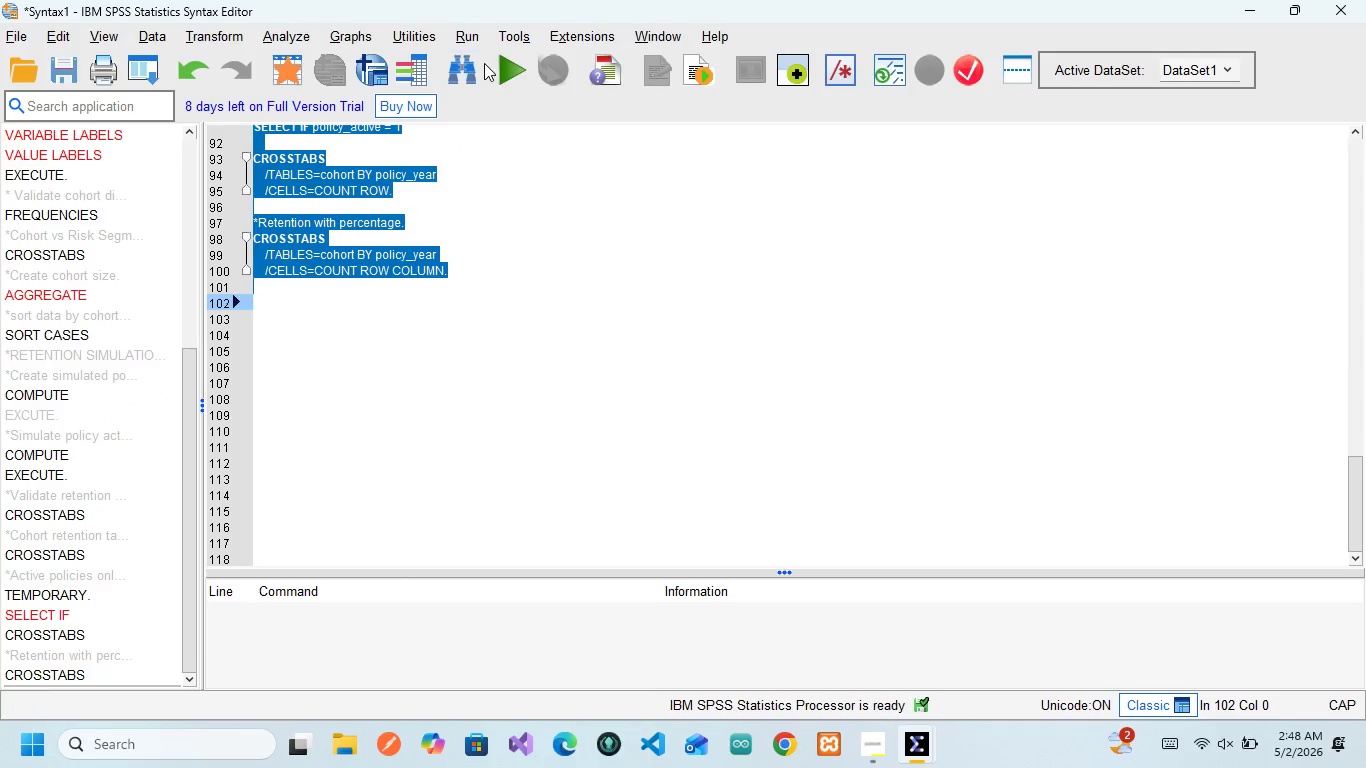 
left_click([505, 78])
 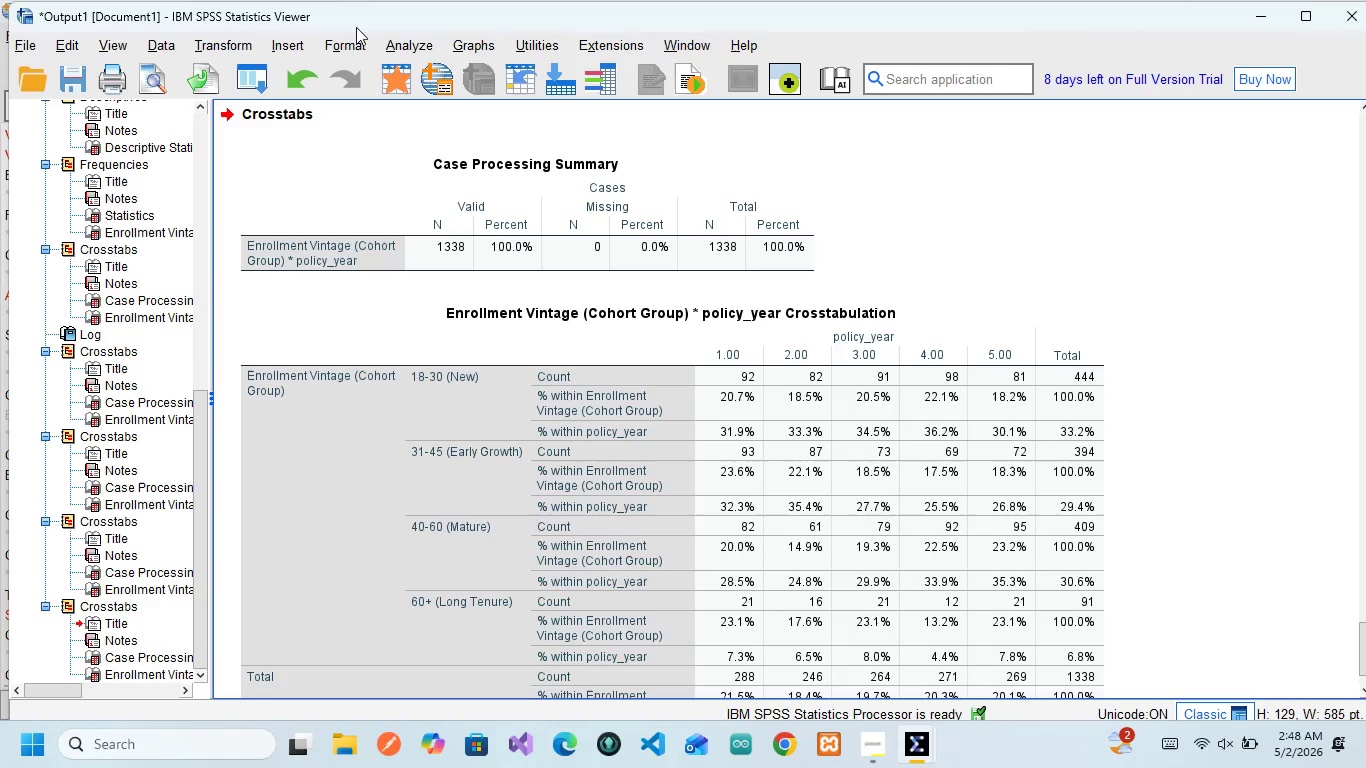 
scroll: coordinate [100, 368], scroll_direction: down, amount: 8.0
 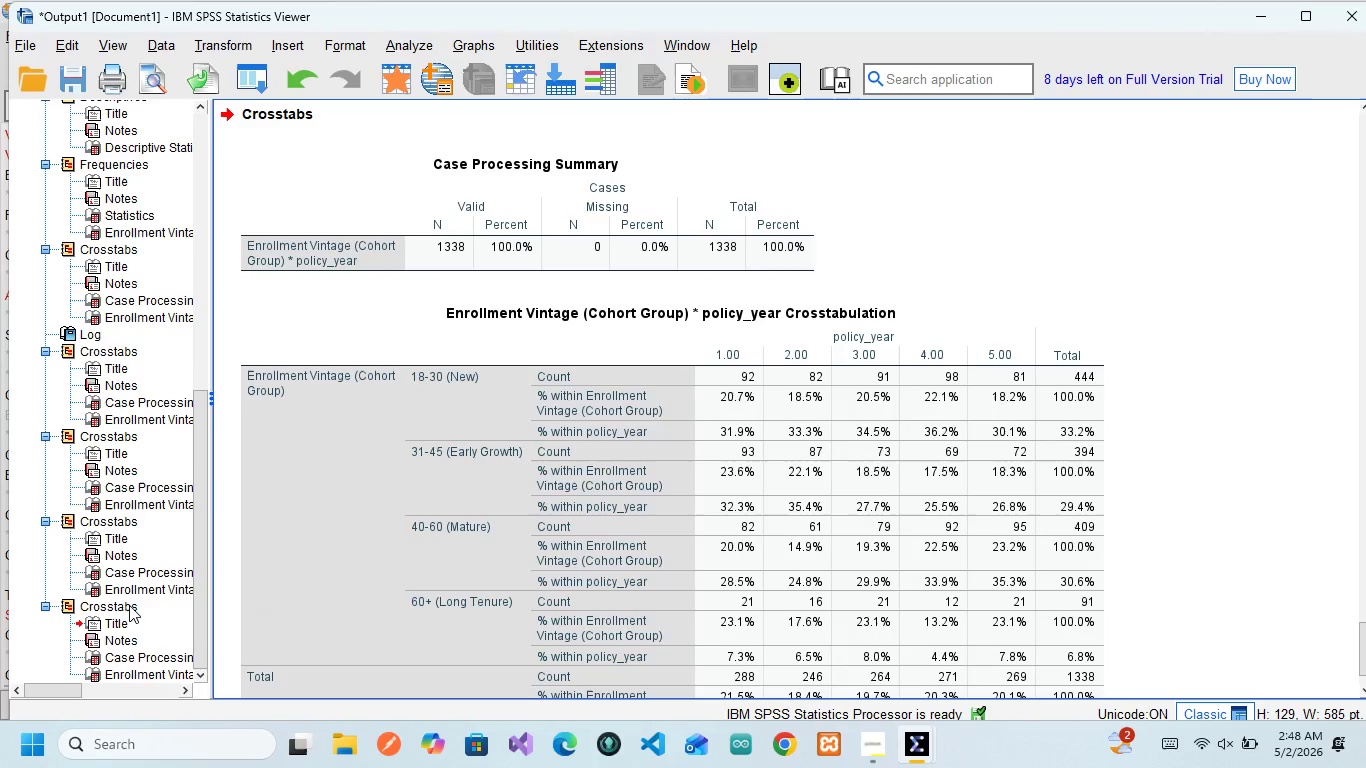 
left_click([129, 605])
 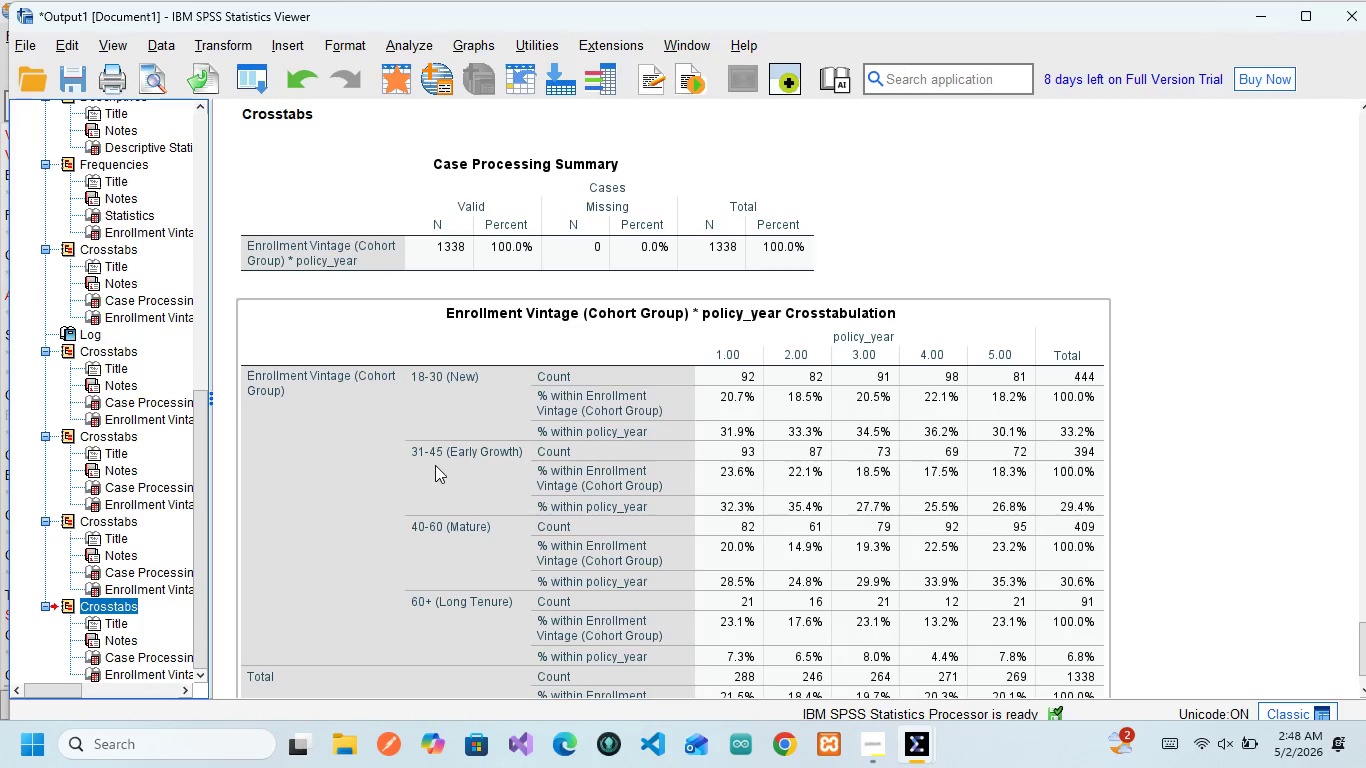 
scroll: coordinate [435, 465], scroll_direction: up, amount: 7.0
 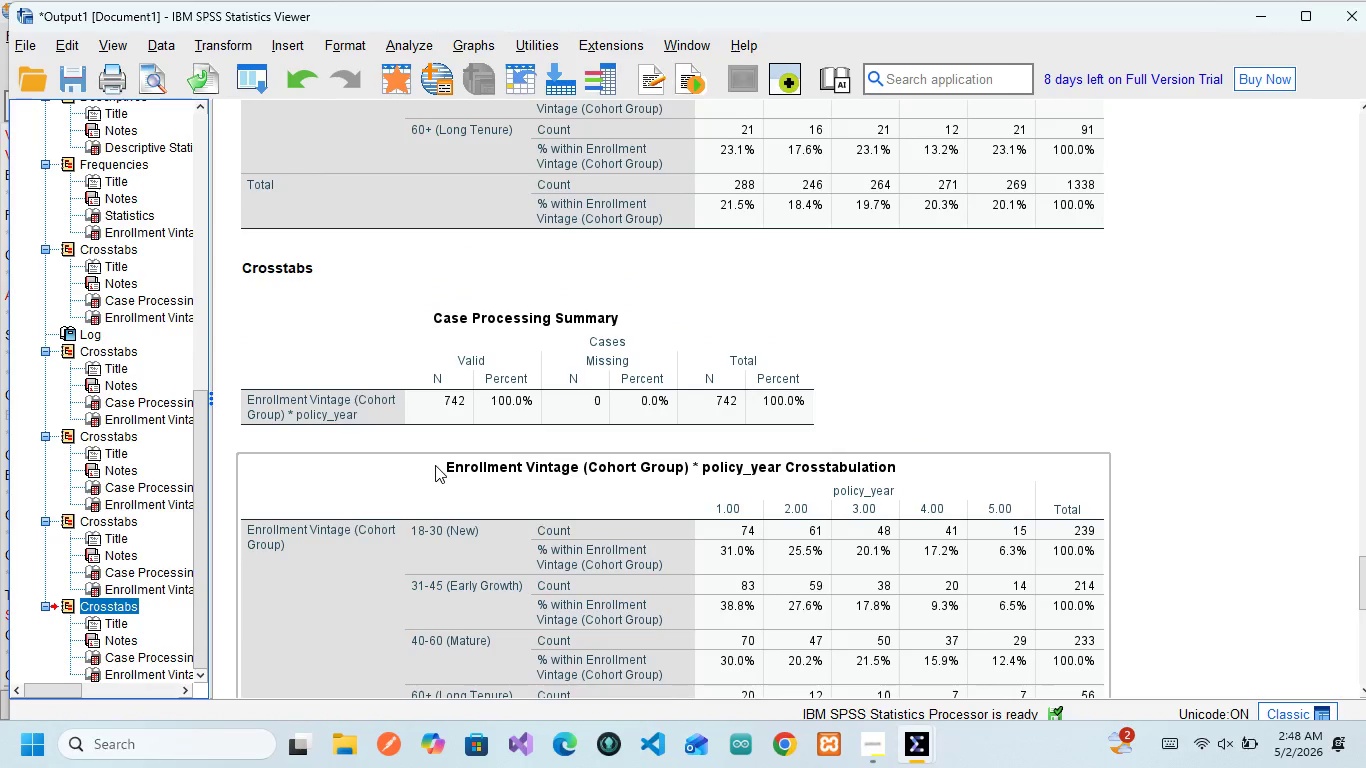 
scroll: coordinate [435, 465], scroll_direction: down, amount: 8.0
 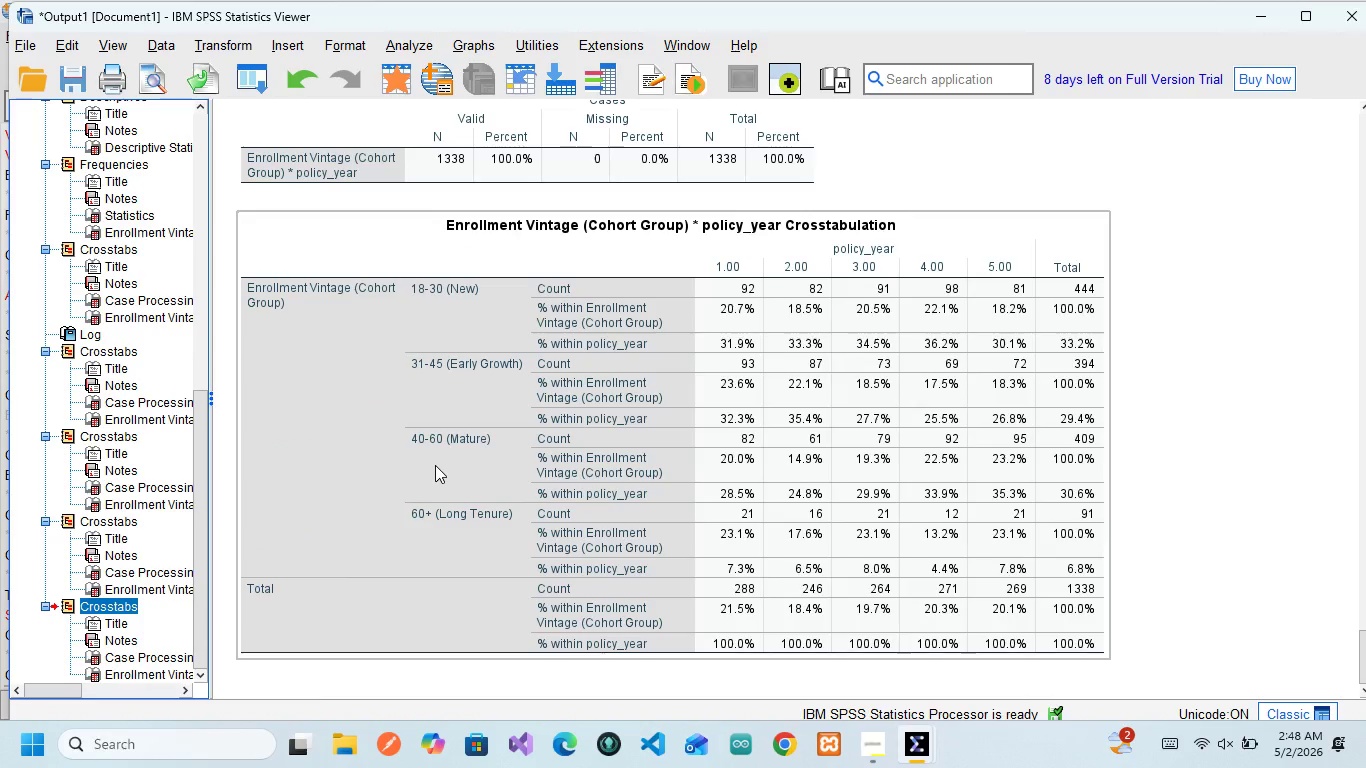 
scroll: coordinate [435, 465], scroll_direction: up, amount: 8.0
 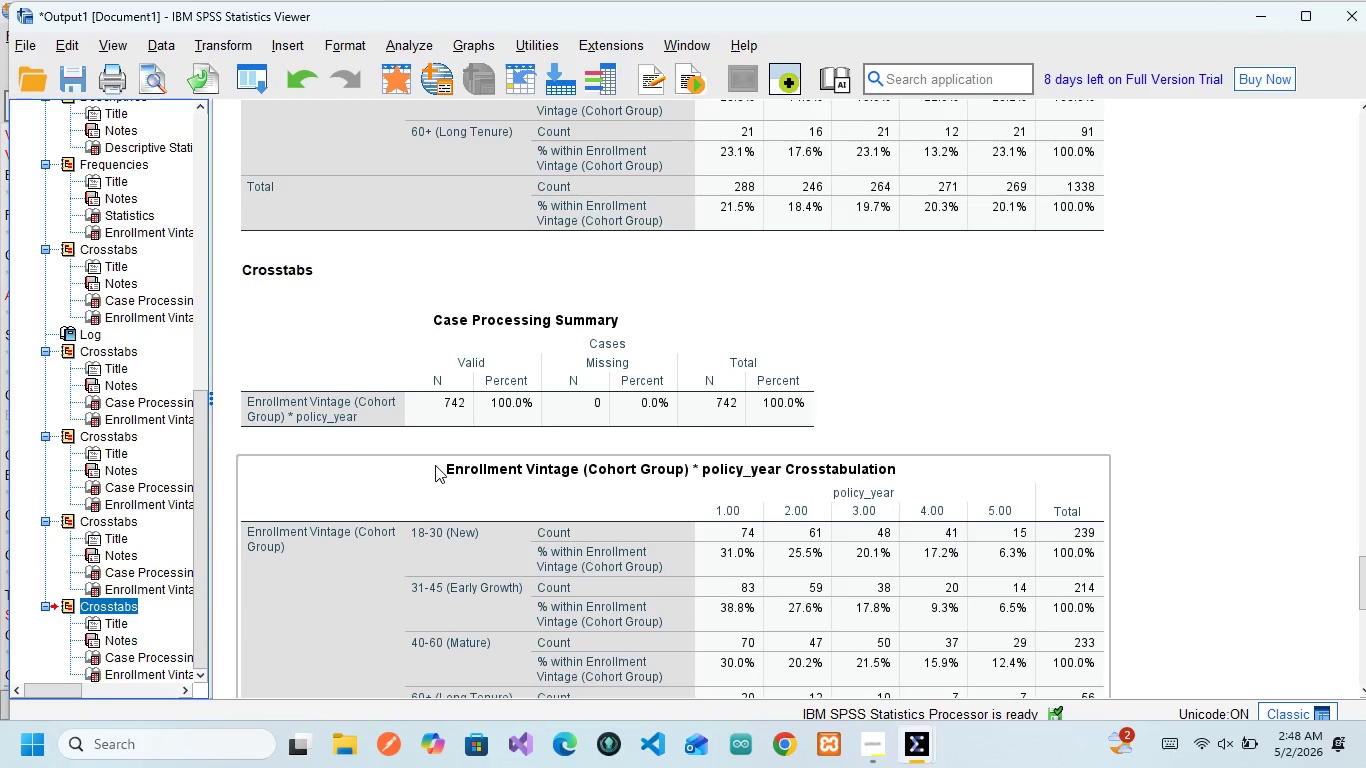 
scroll: coordinate [435, 465], scroll_direction: down, amount: 9.0
 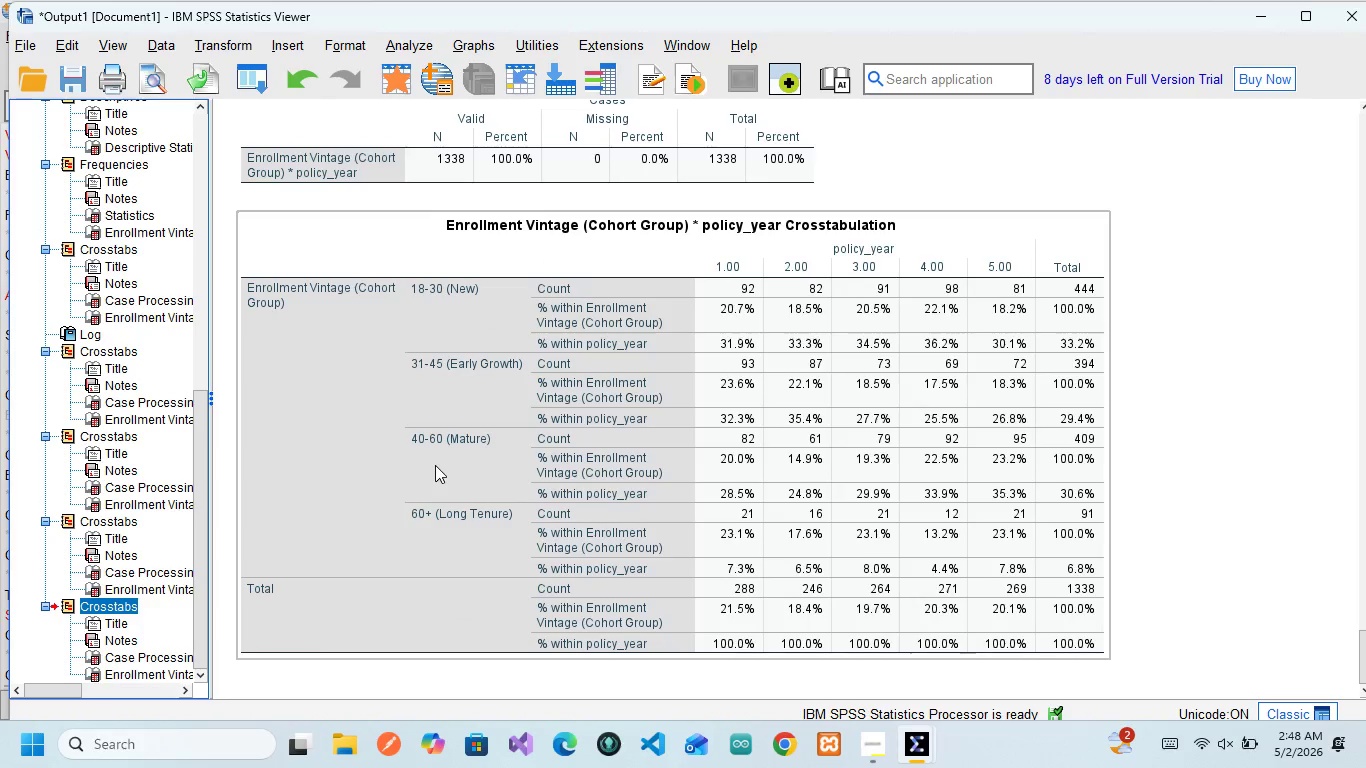 
scroll: coordinate [435, 465], scroll_direction: up, amount: 5.0
 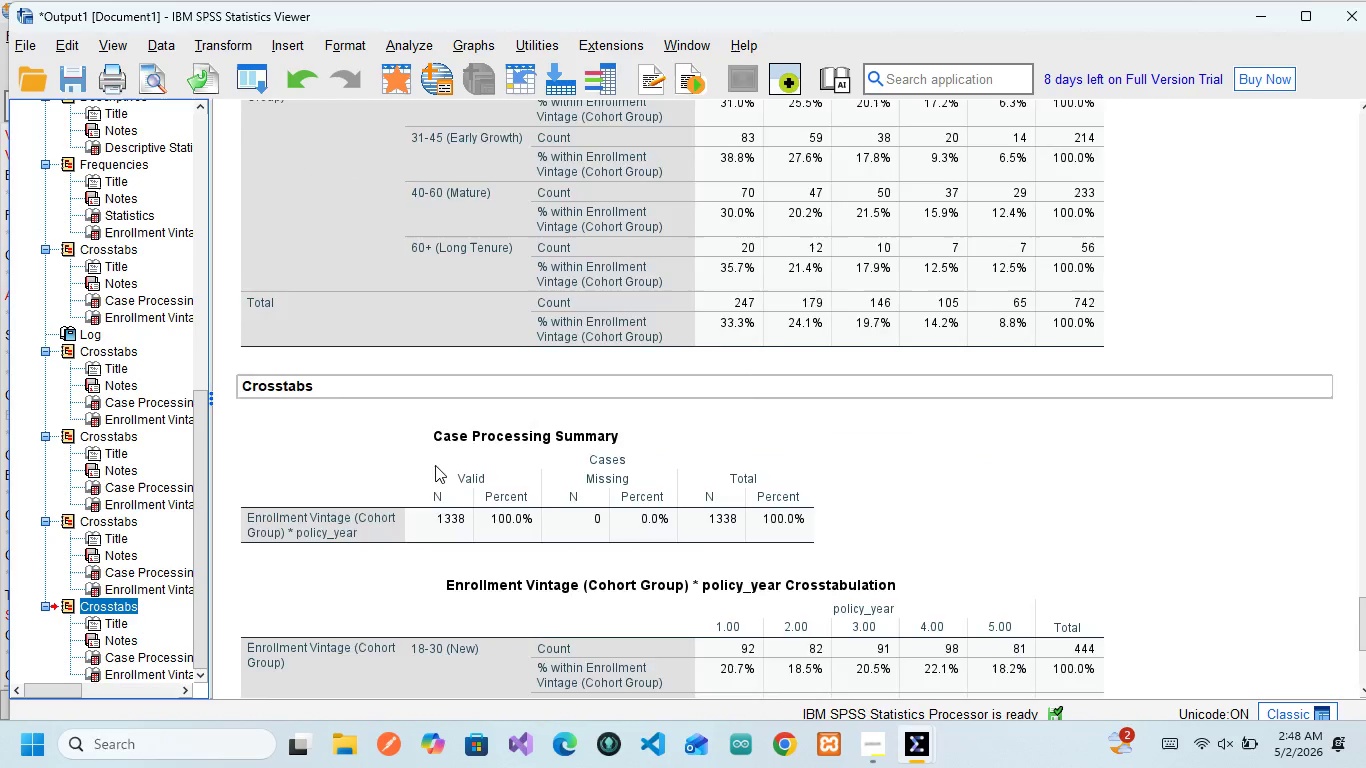 
scroll: coordinate [435, 465], scroll_direction: down, amount: 20.0
 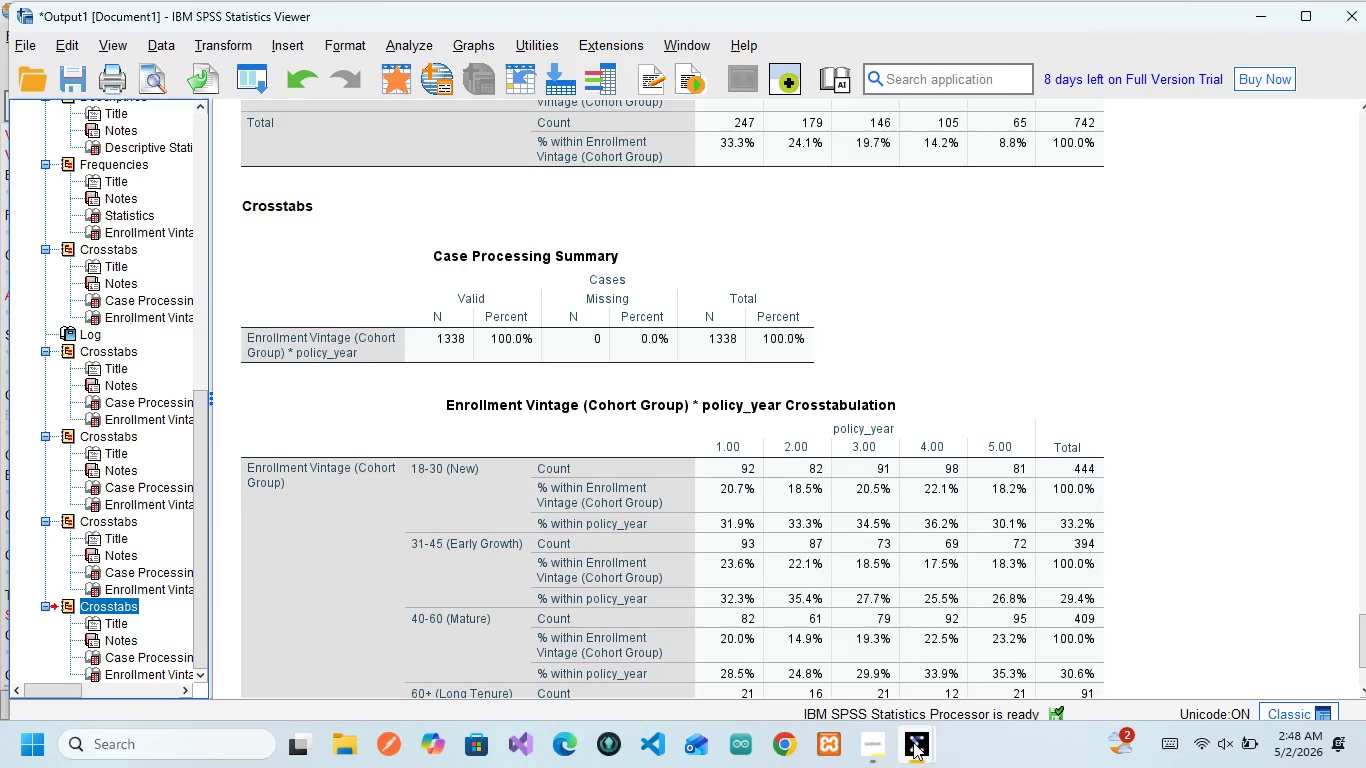 
wait(5.37)
 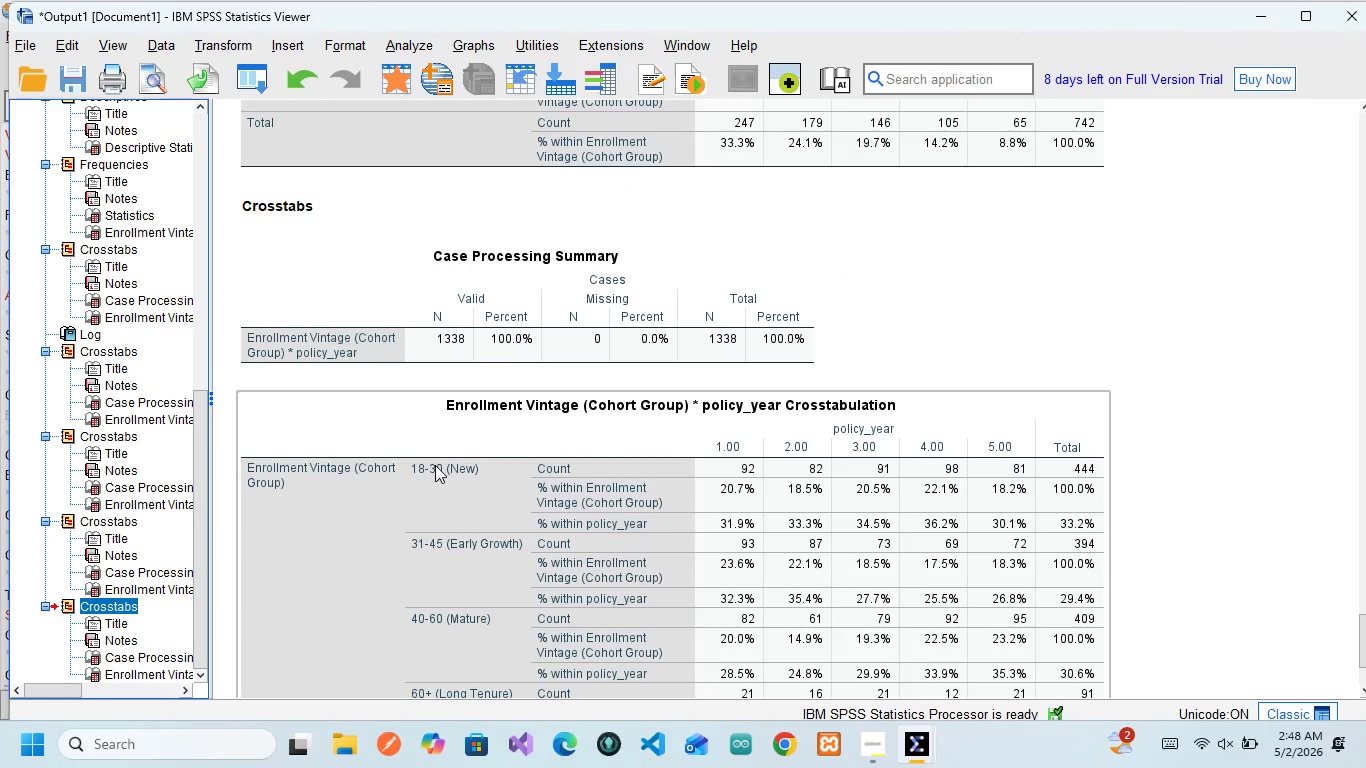 
left_click([919, 640])
 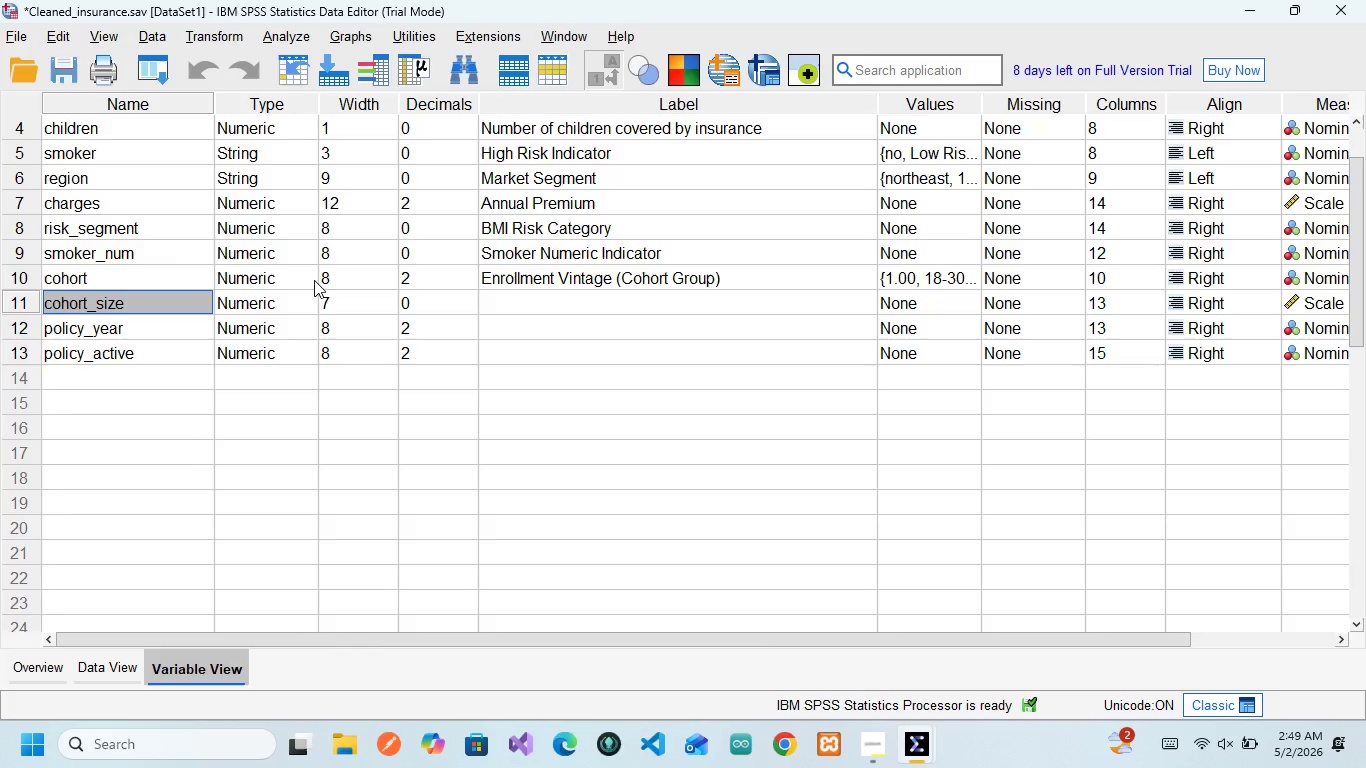 
wait(20.34)
 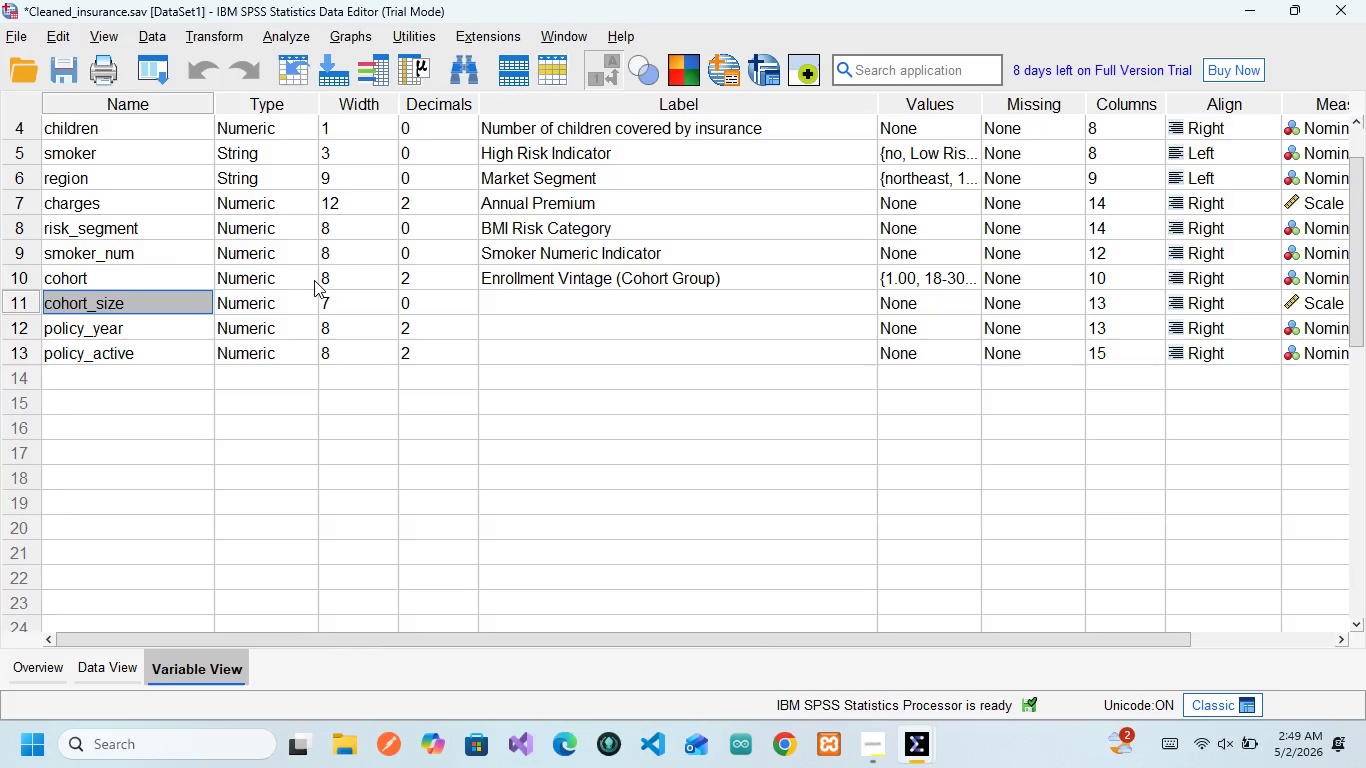 
left_click([96, 679])
 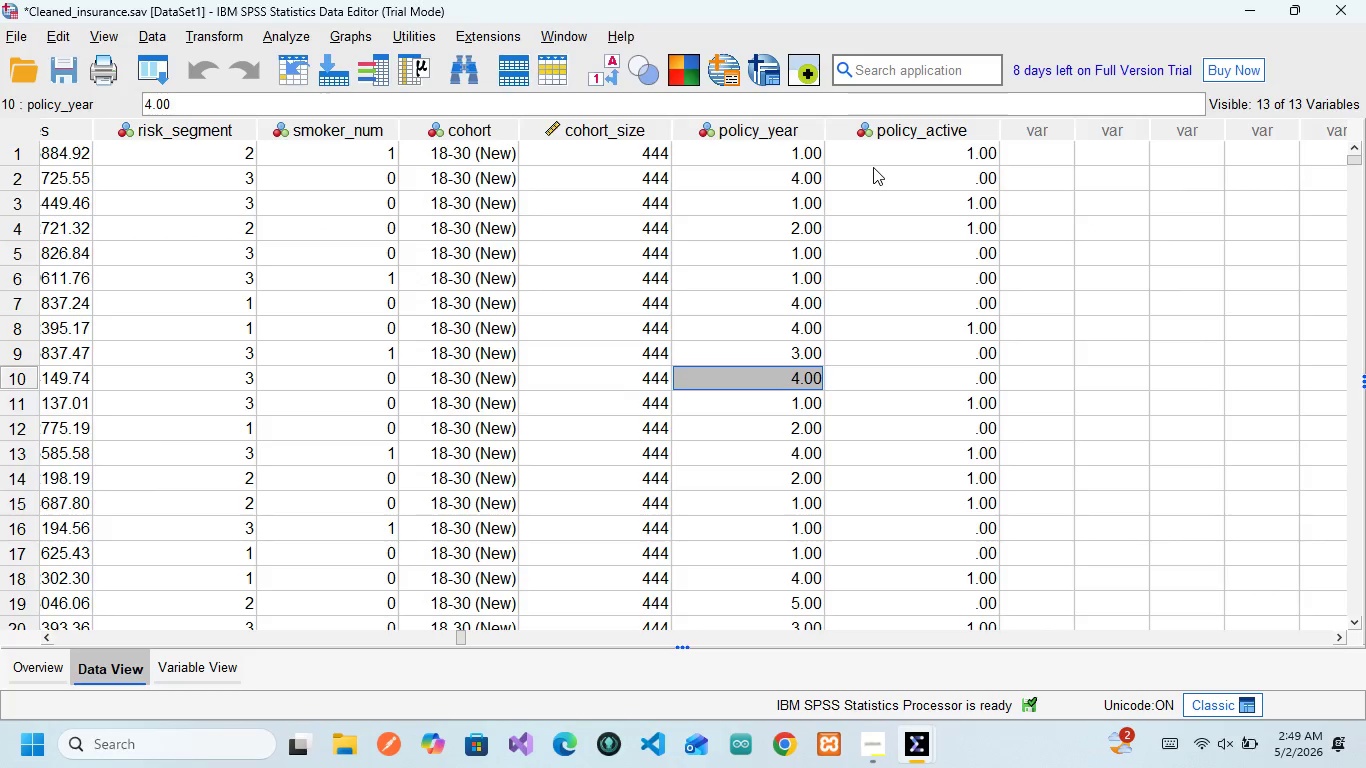 
left_click([871, 123])
 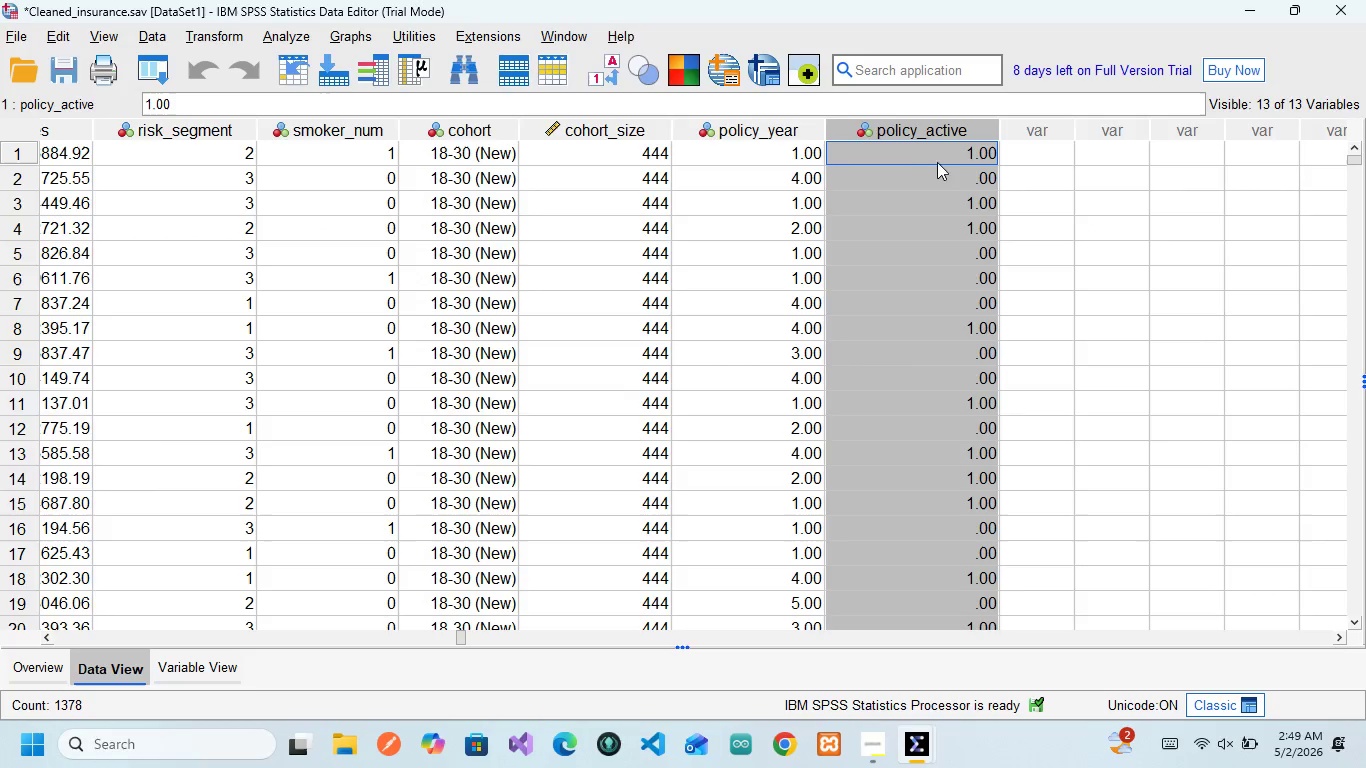 
double_click([922, 130])
 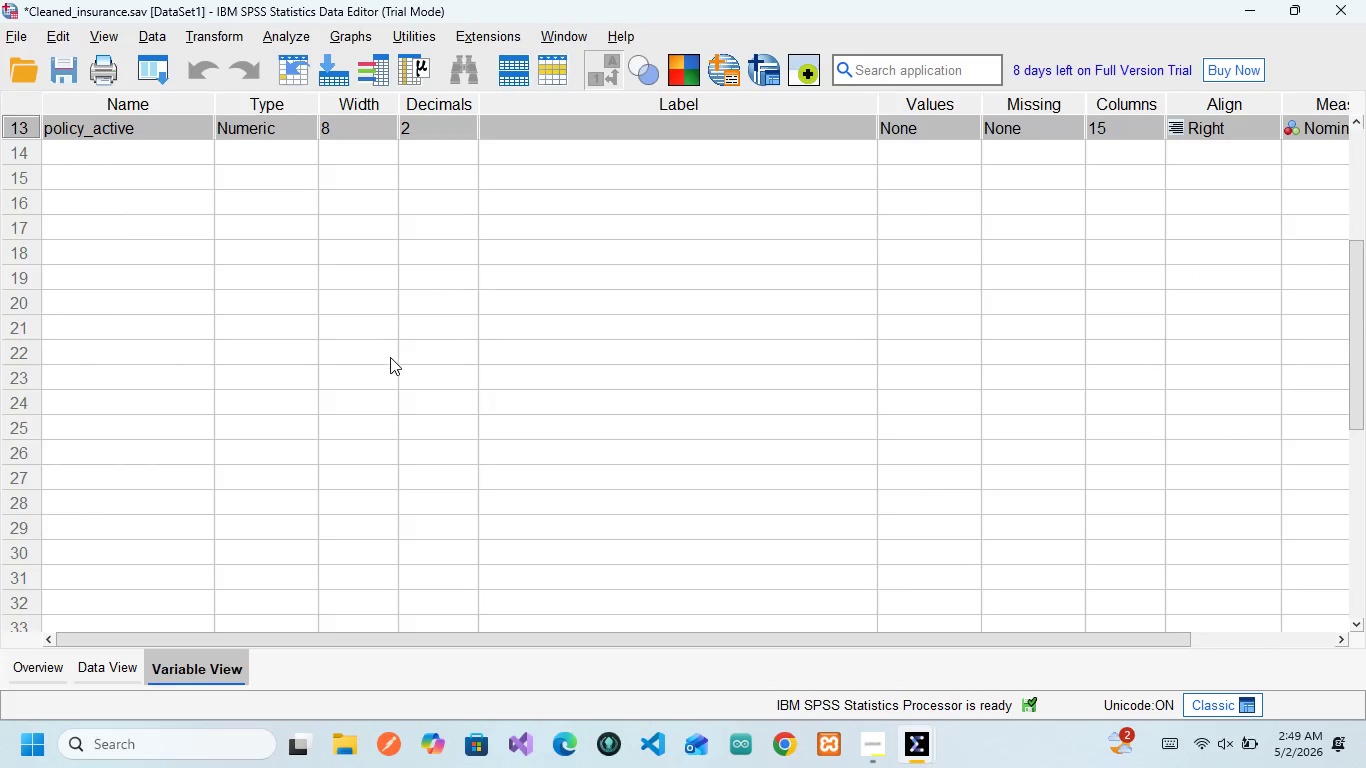 
left_click([390, 357])
 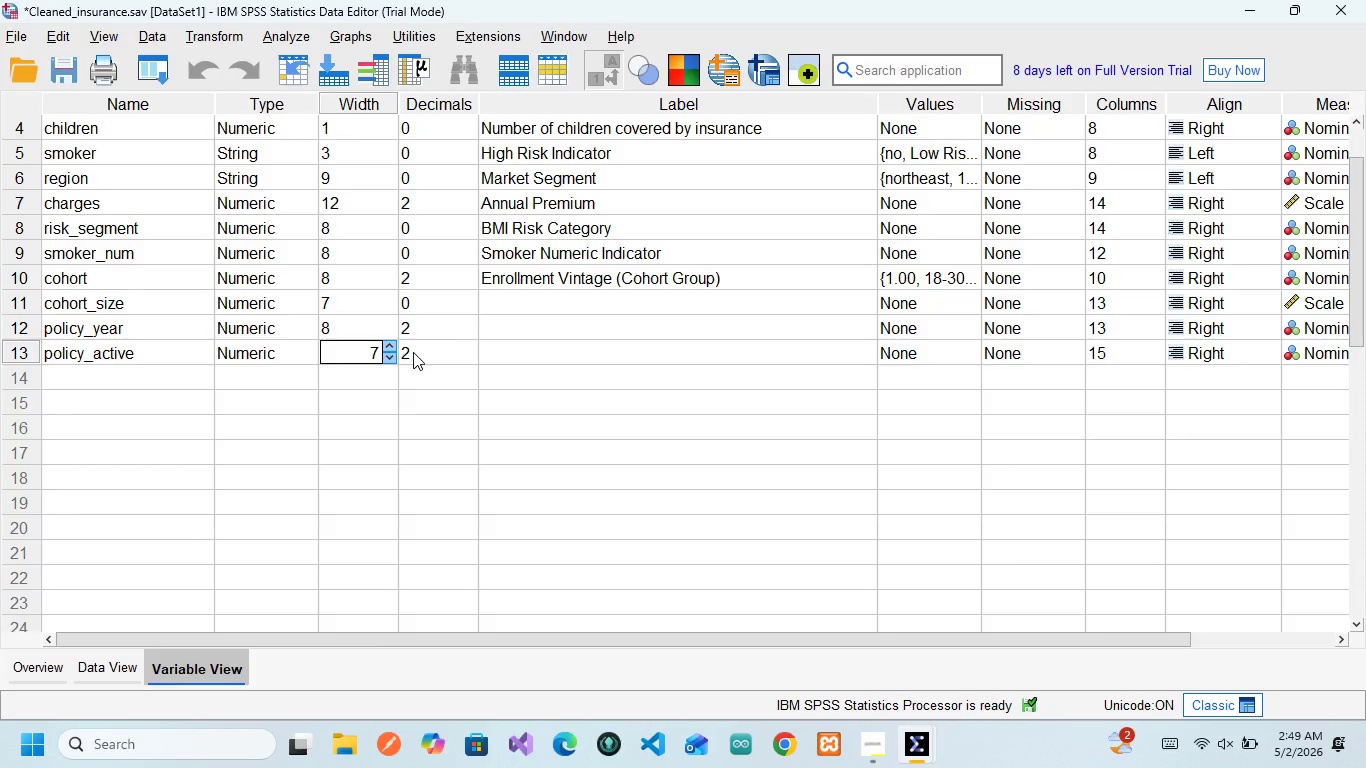 
scroll: coordinate [390, 357], scroll_direction: up, amount: 4.0
 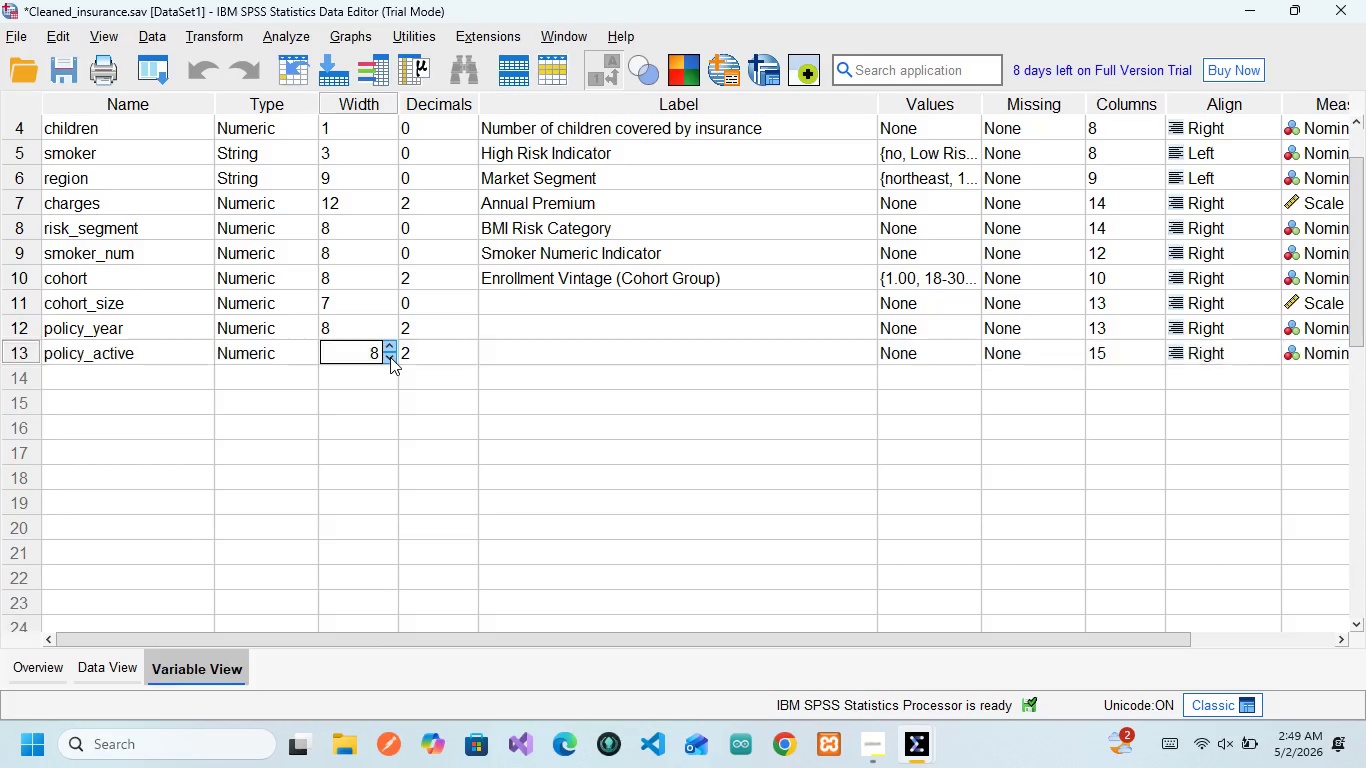 
left_click([413, 352])
 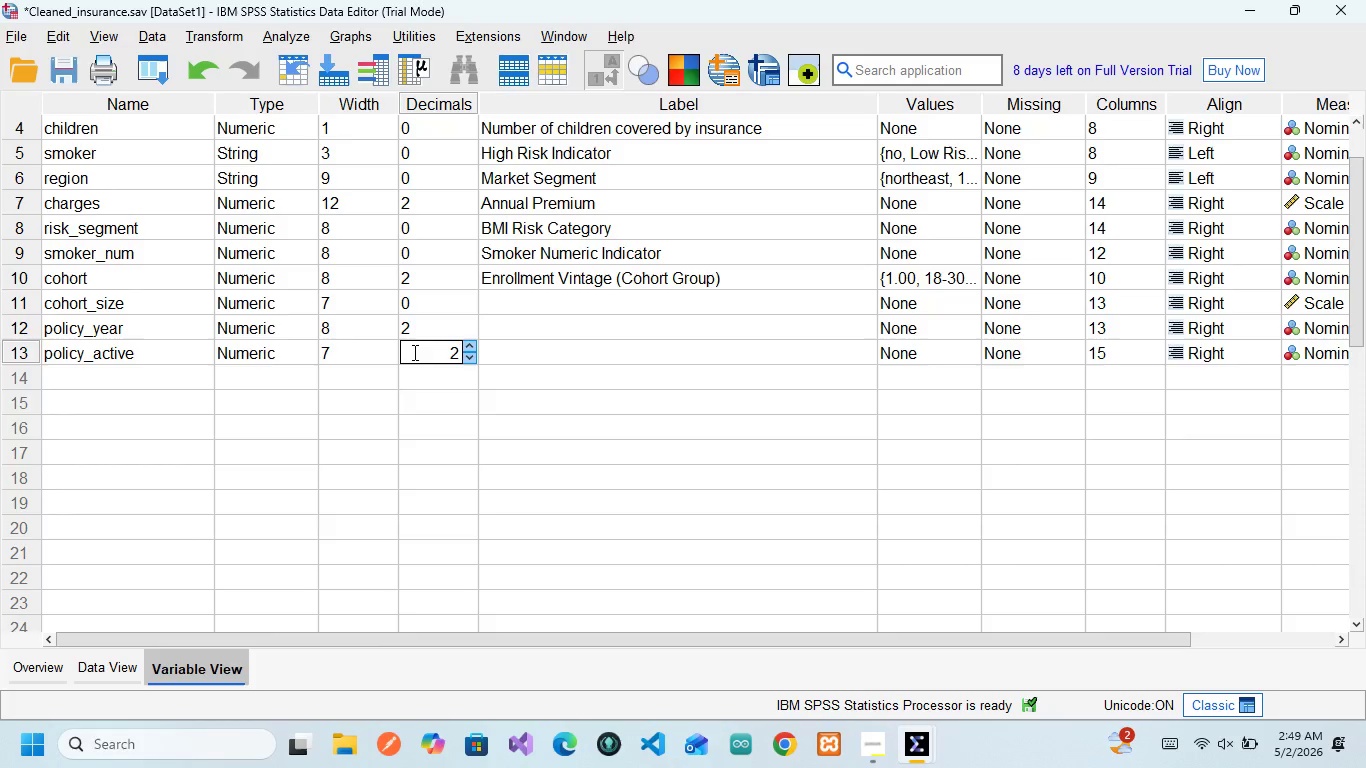 
key(ArrowRight)
 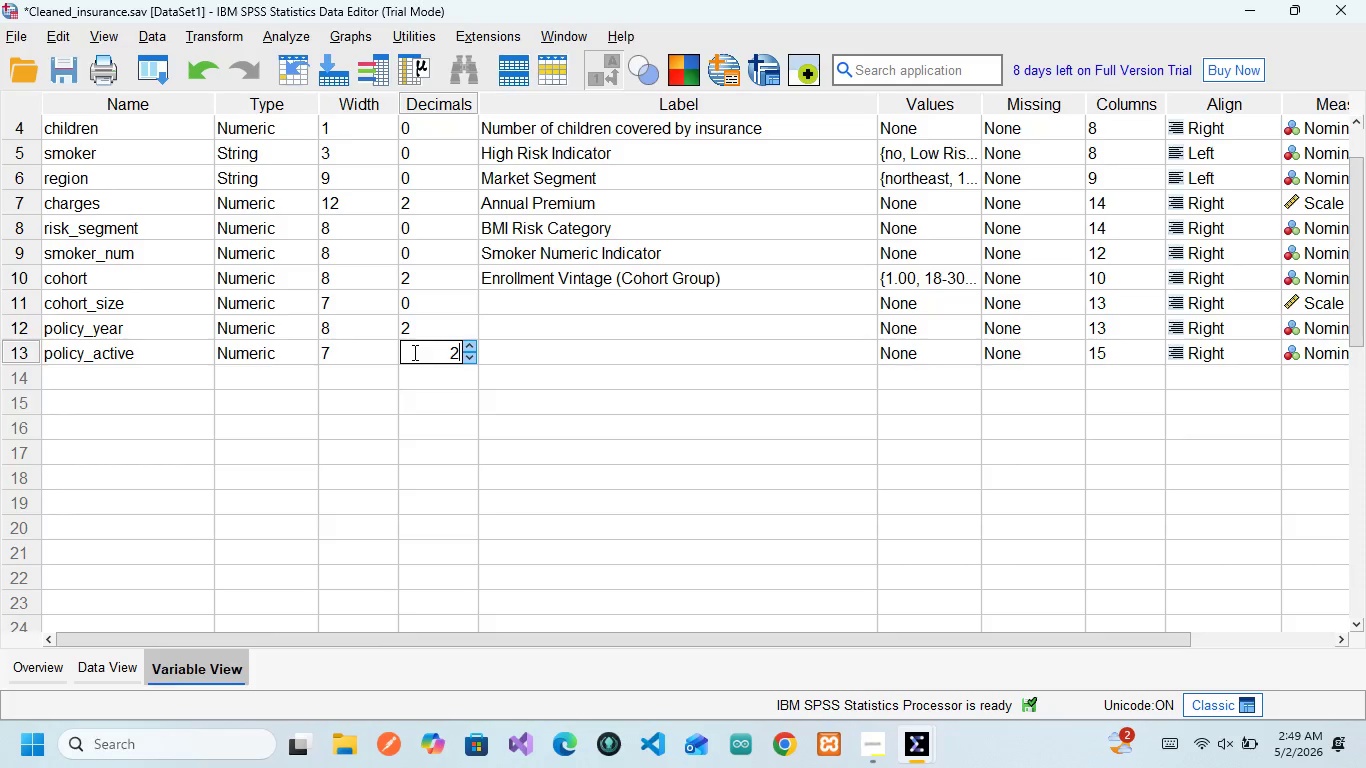 
key(Backspace)
 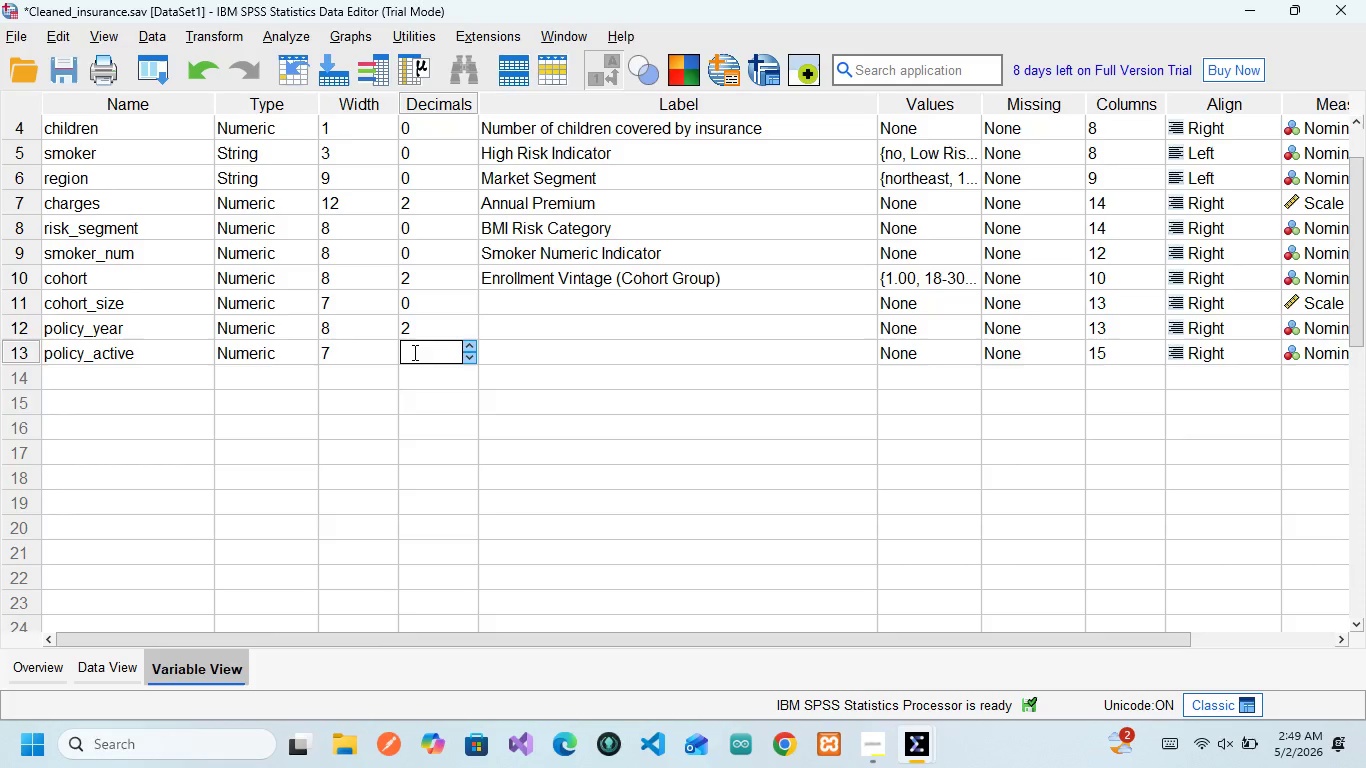 
key(0)
 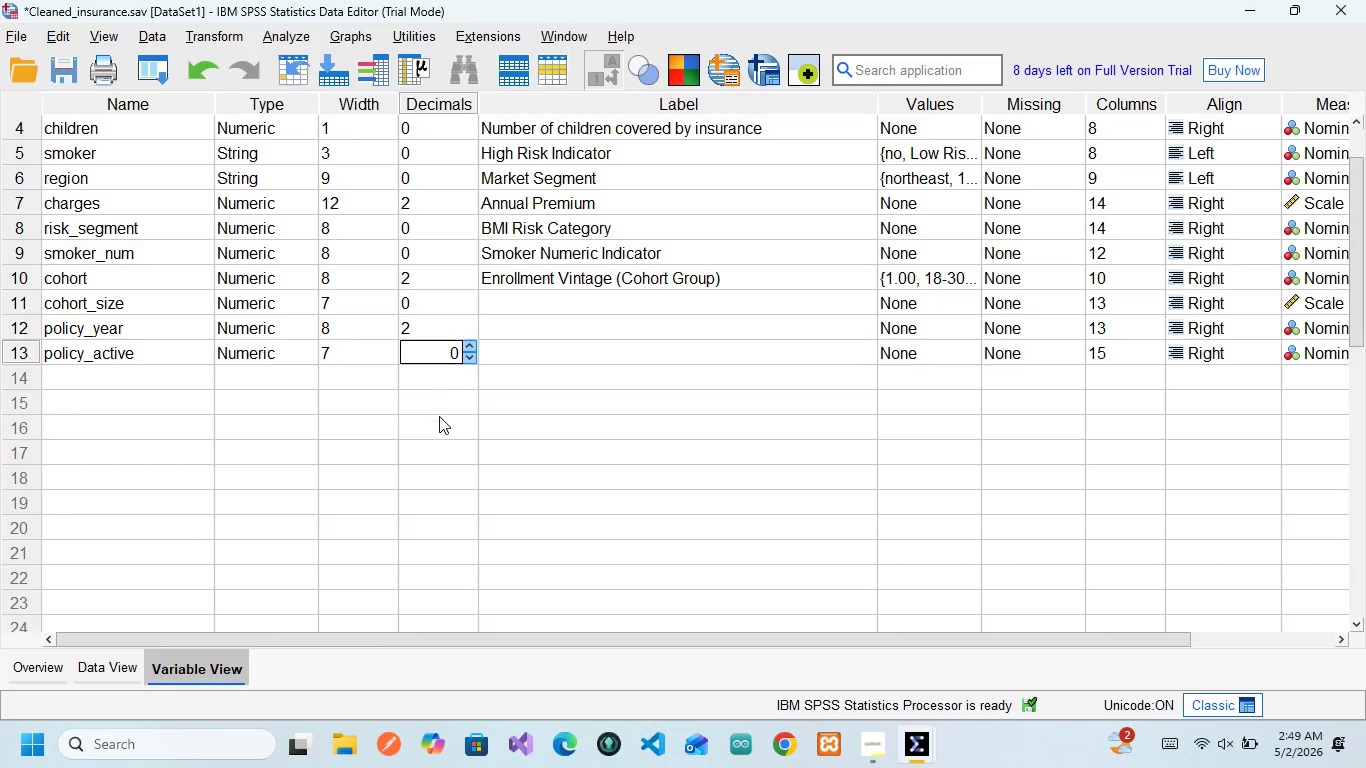 
left_click([439, 416])
 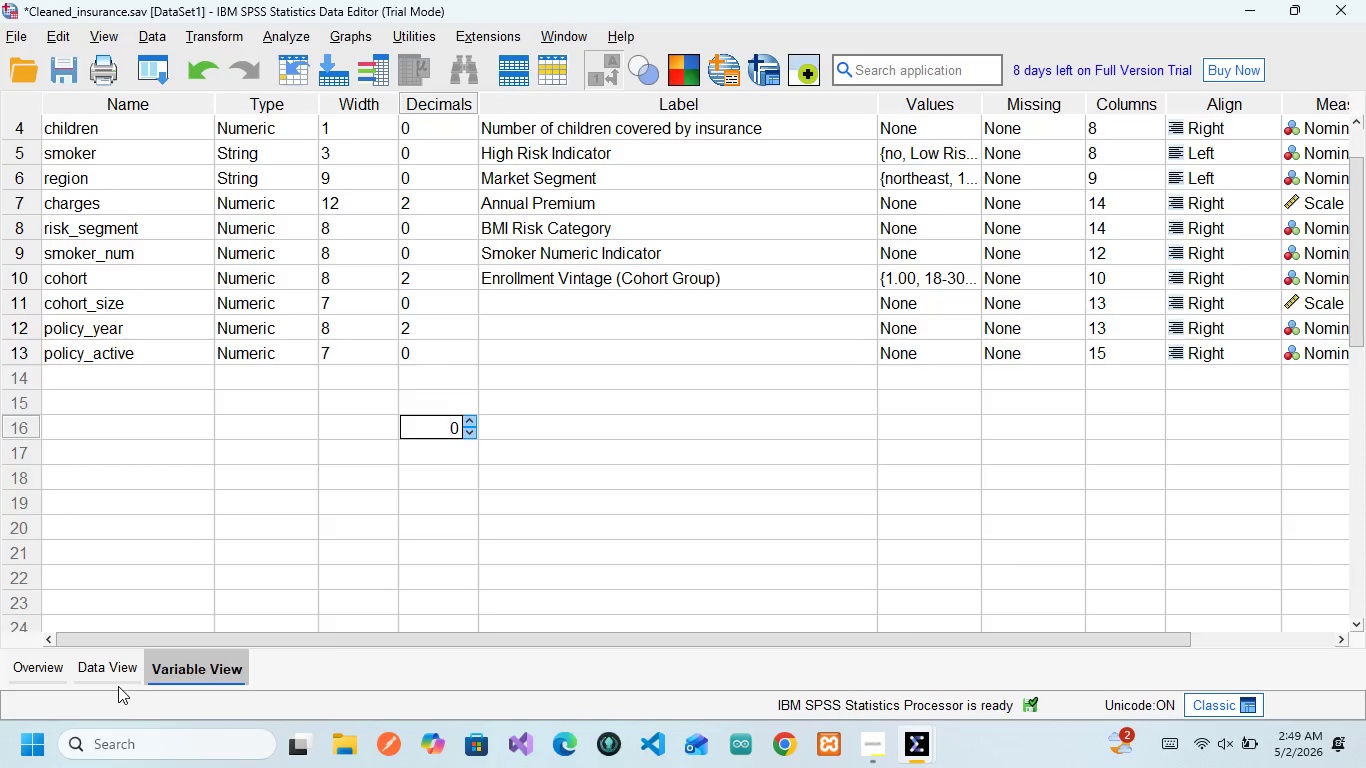 
left_click([118, 671])
 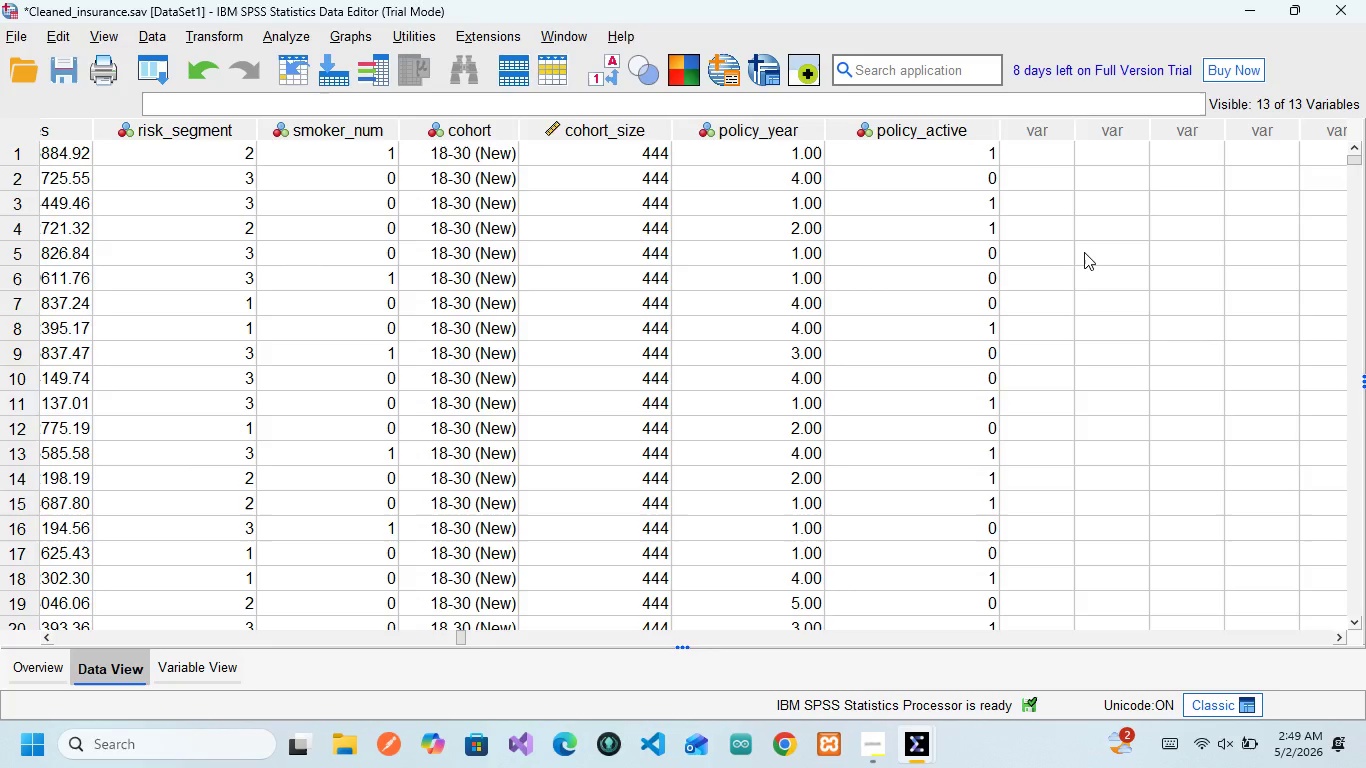 
wait(10.08)
 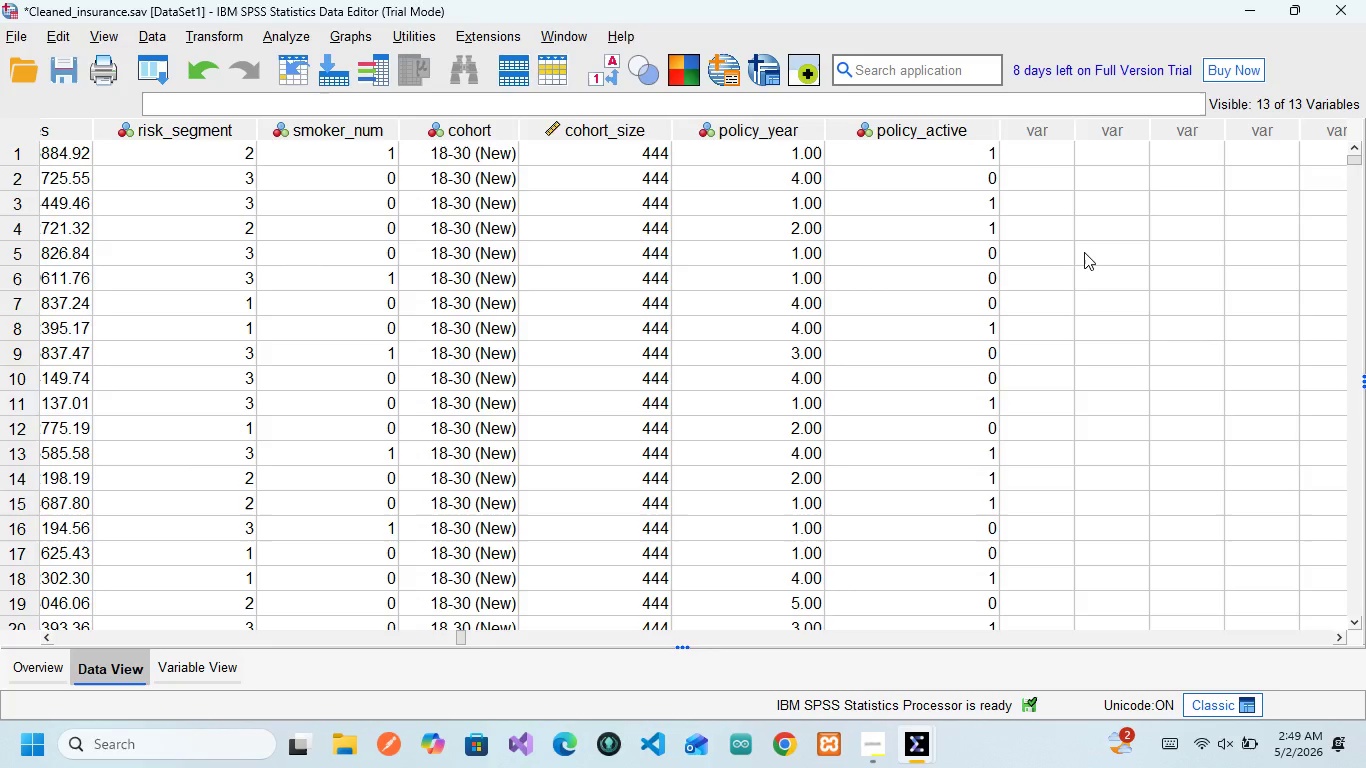 
left_click([1065, 366])
 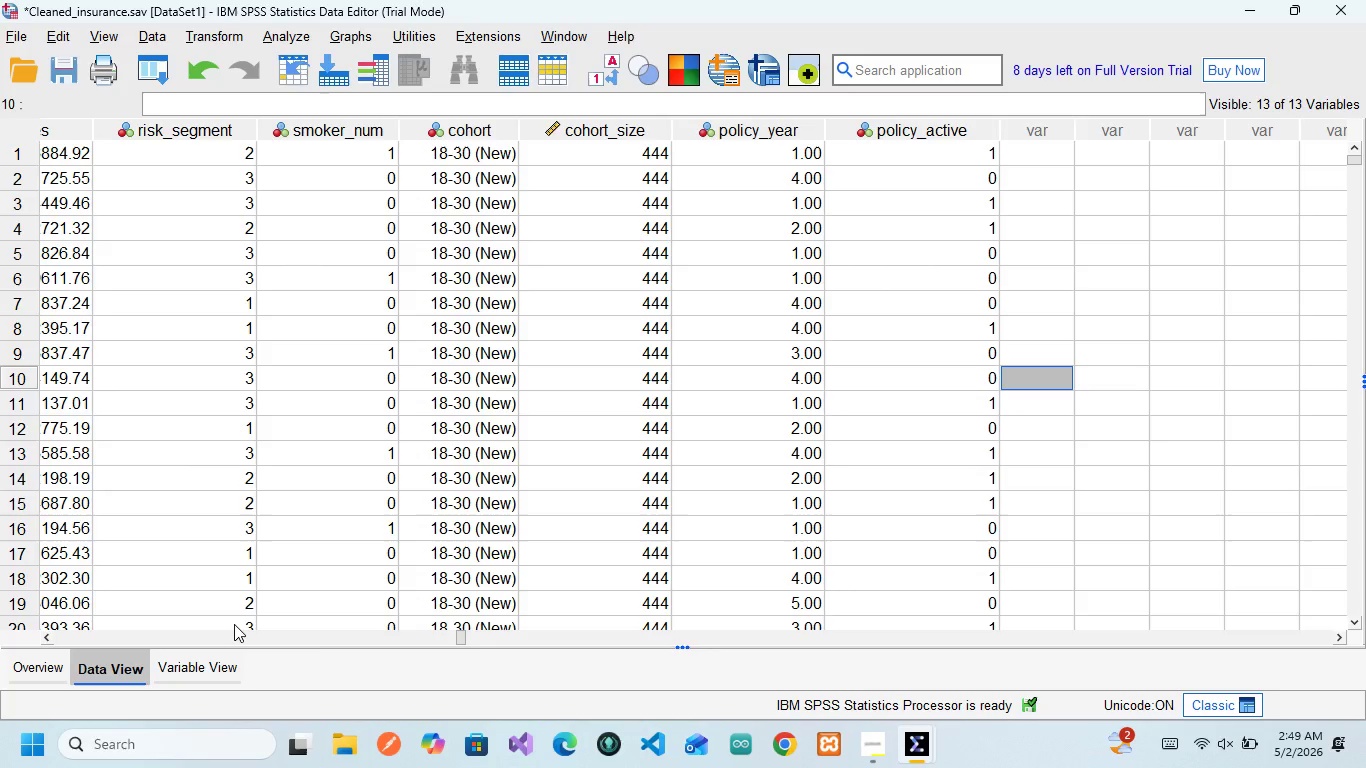 
wait(25.55)
 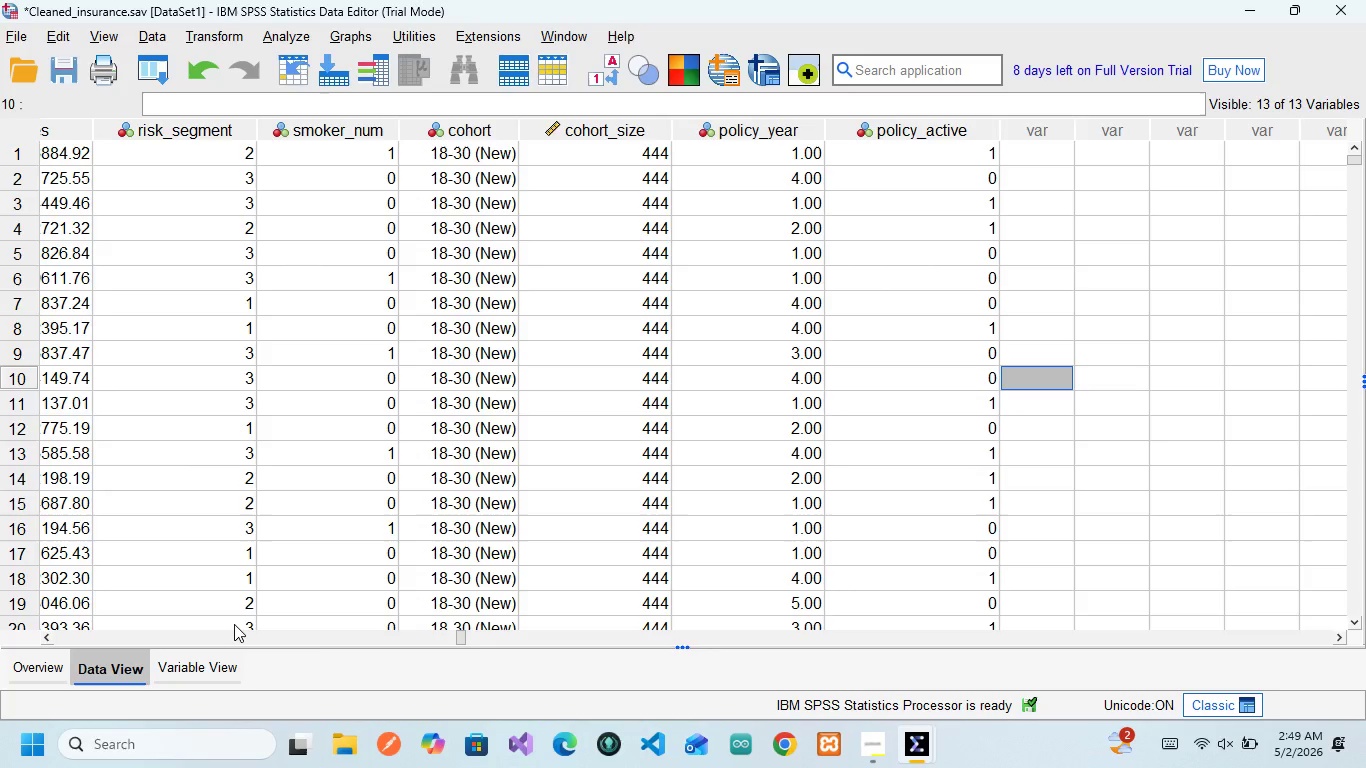 
left_click([167, 662])
 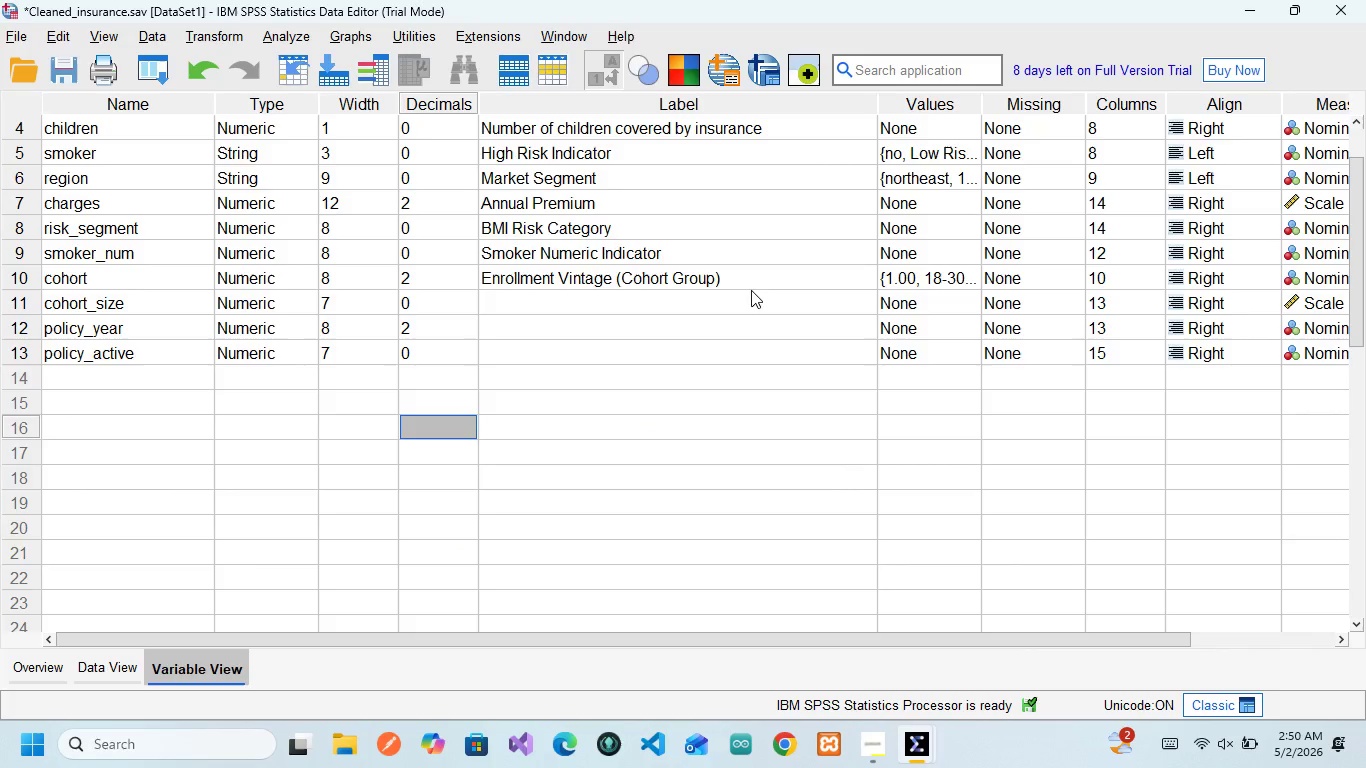 
left_click([751, 294])
 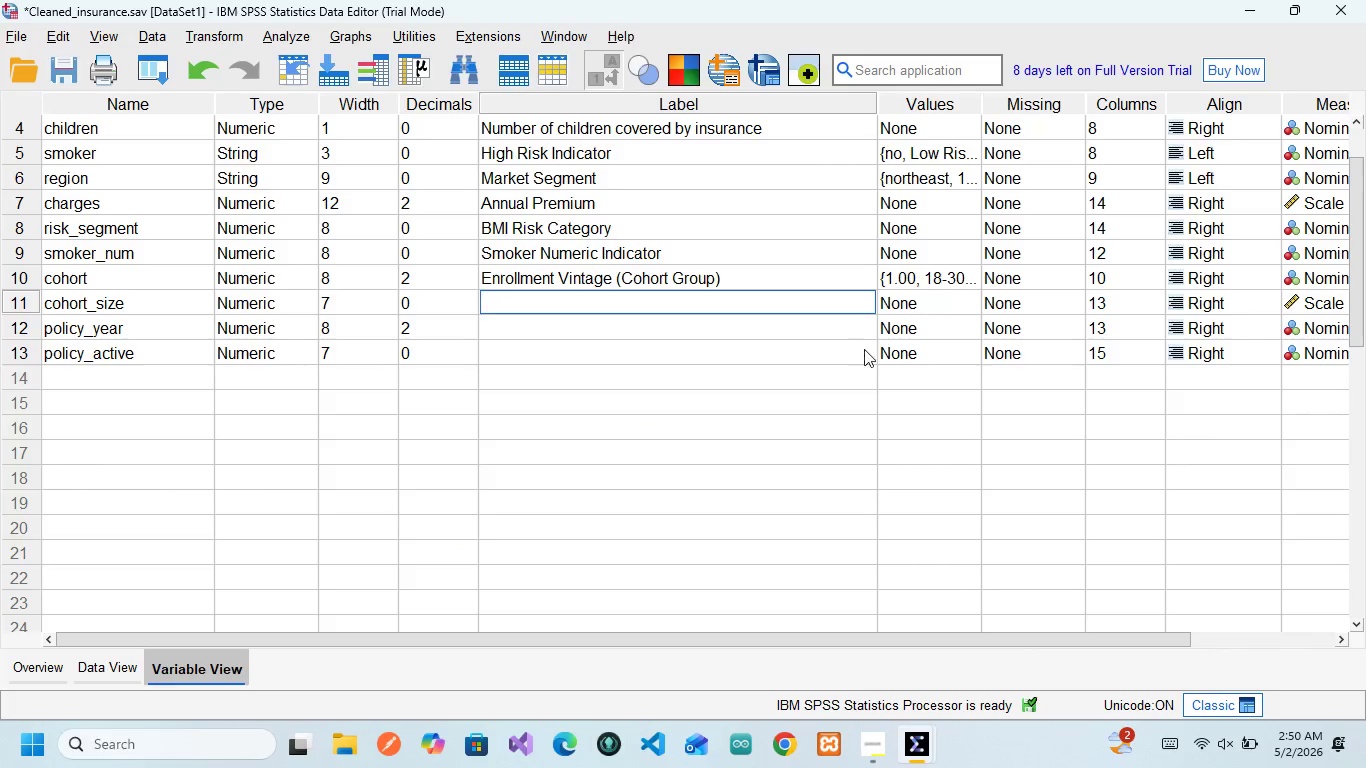 
left_click([865, 356])
 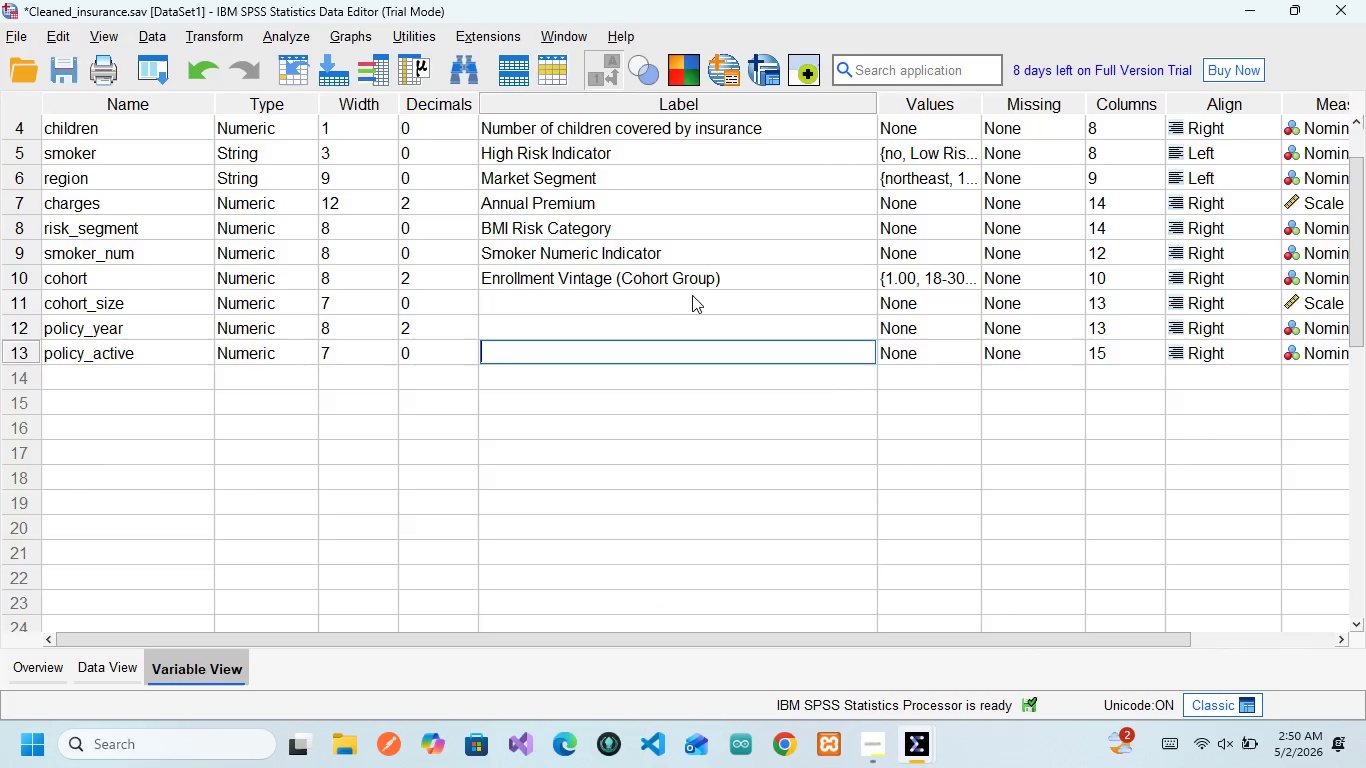 
left_click([692, 290])
 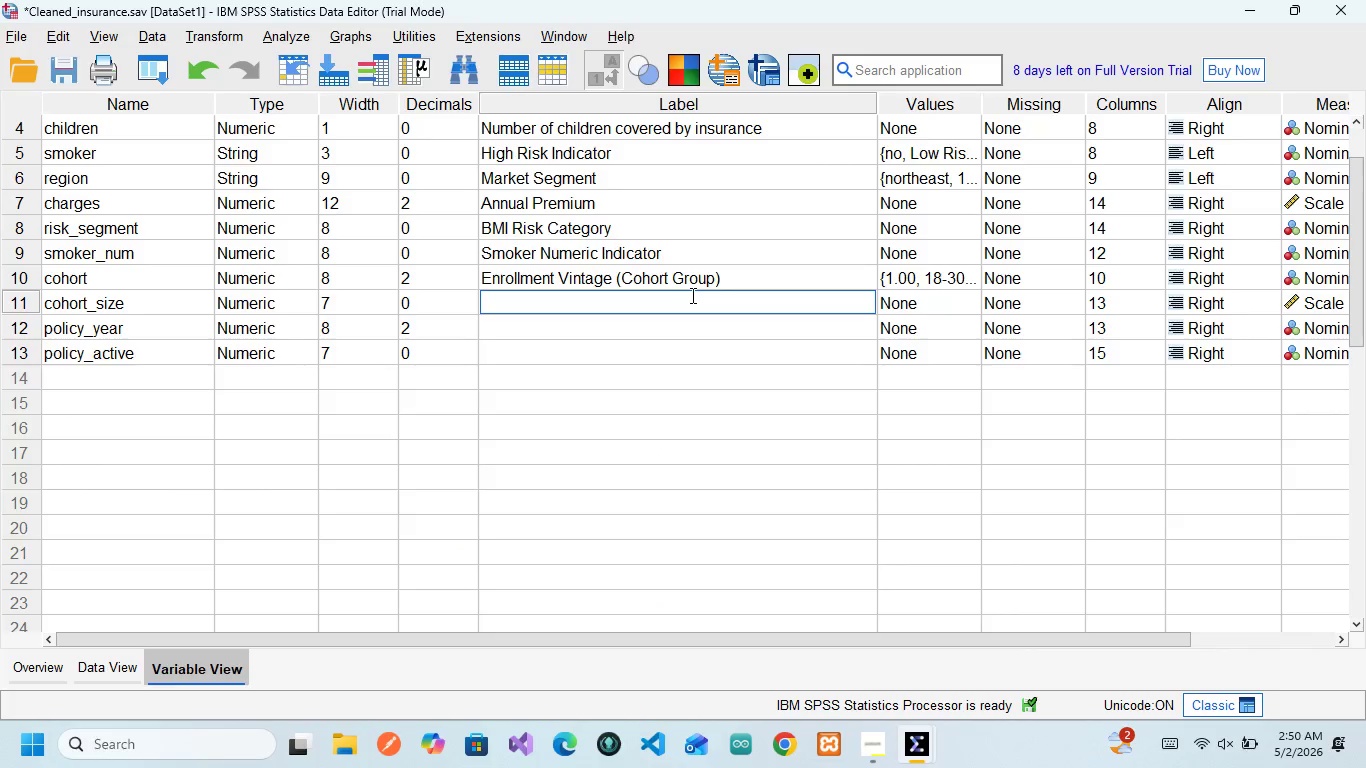 
type(Size og)
key(Backspace)
type(f Cohort)
 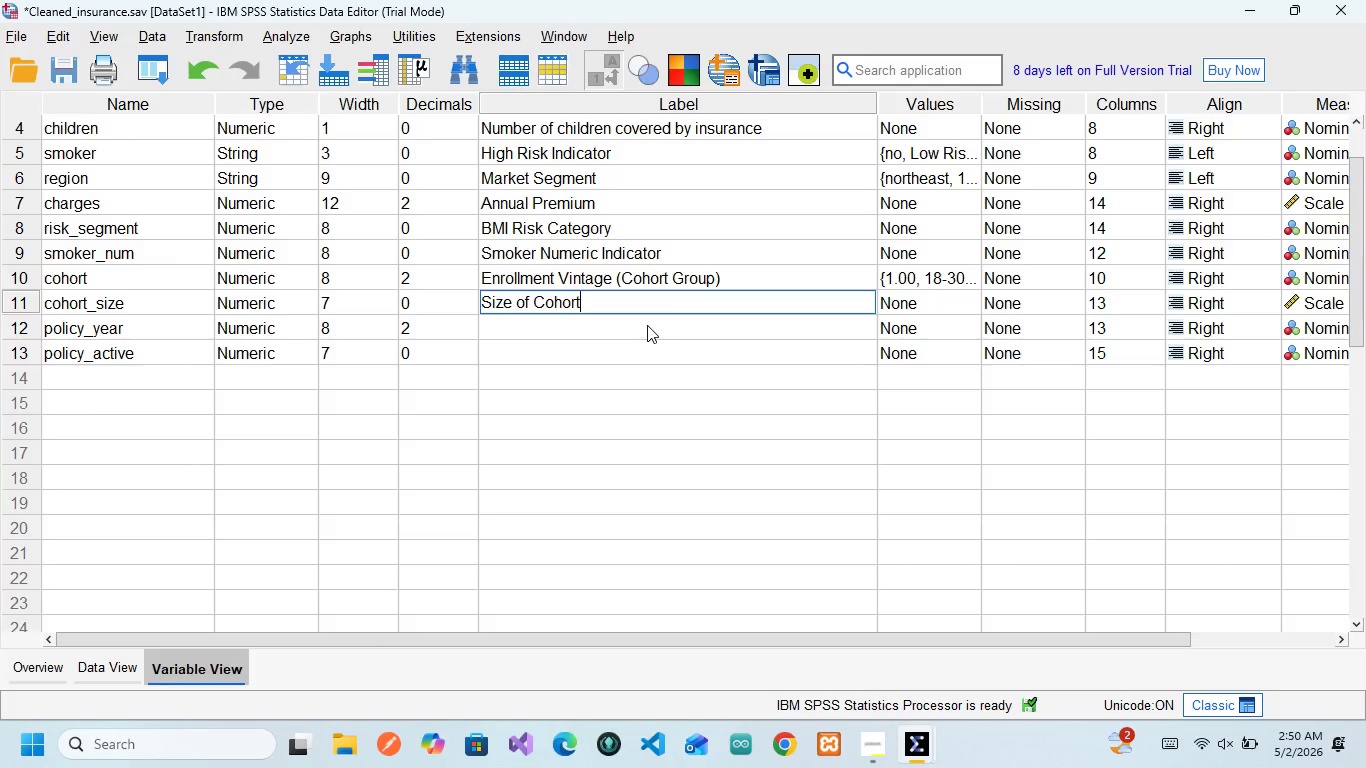 
left_click([647, 321])
 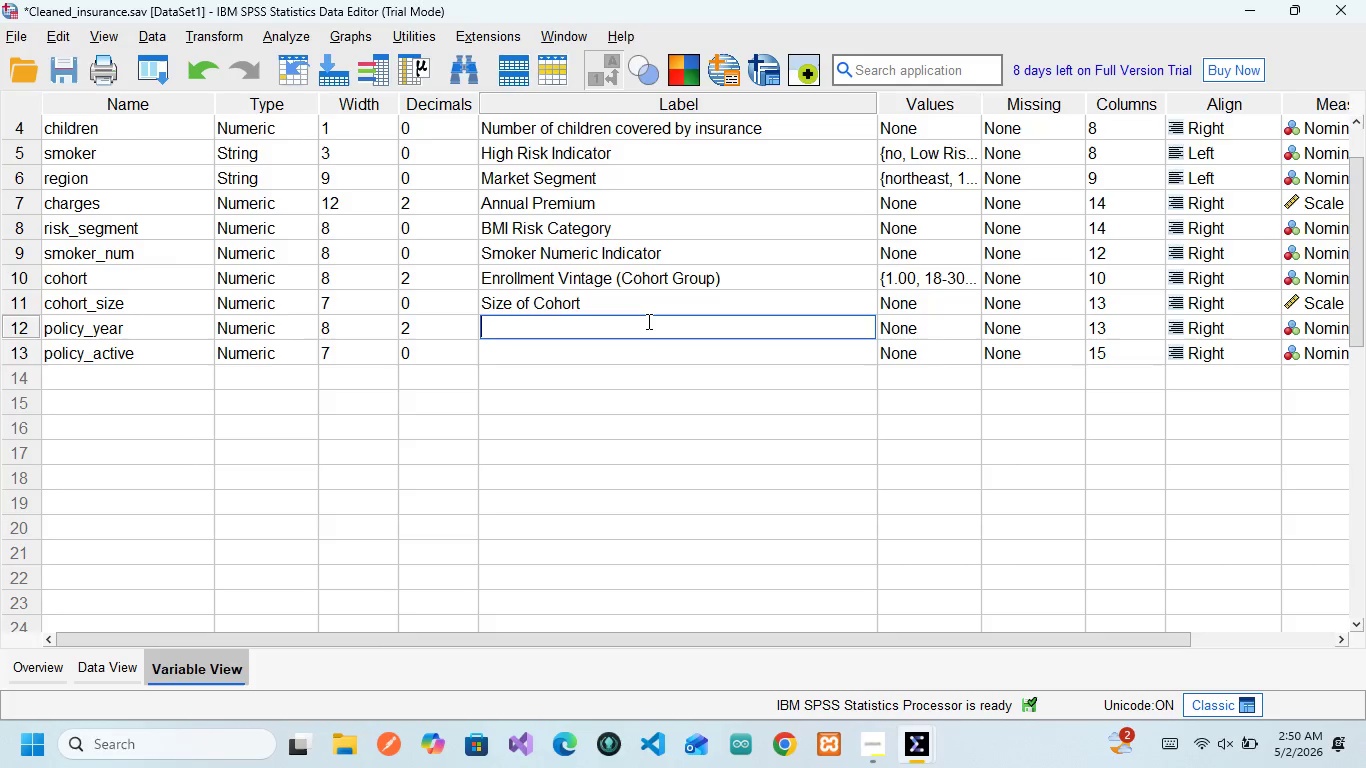 
type(Policy Year)
 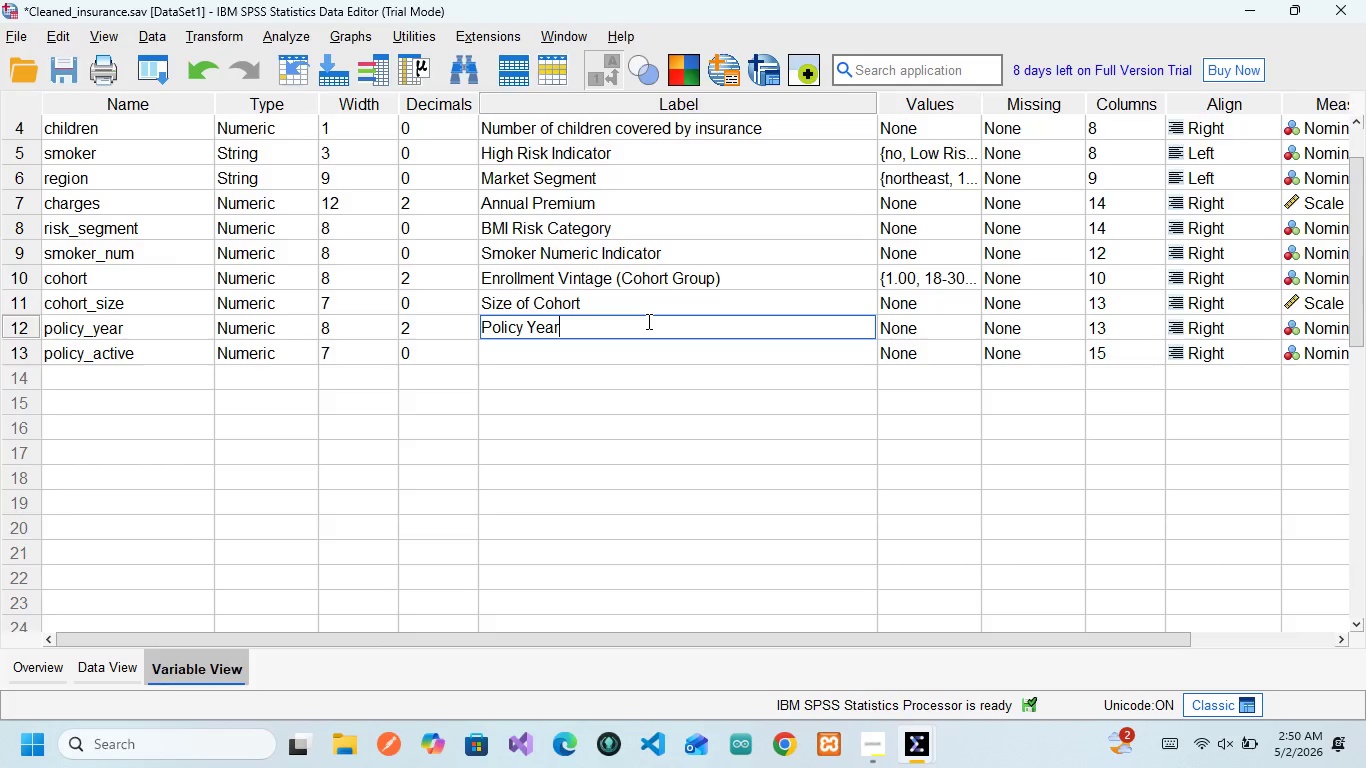 
key(ArrowDown)
 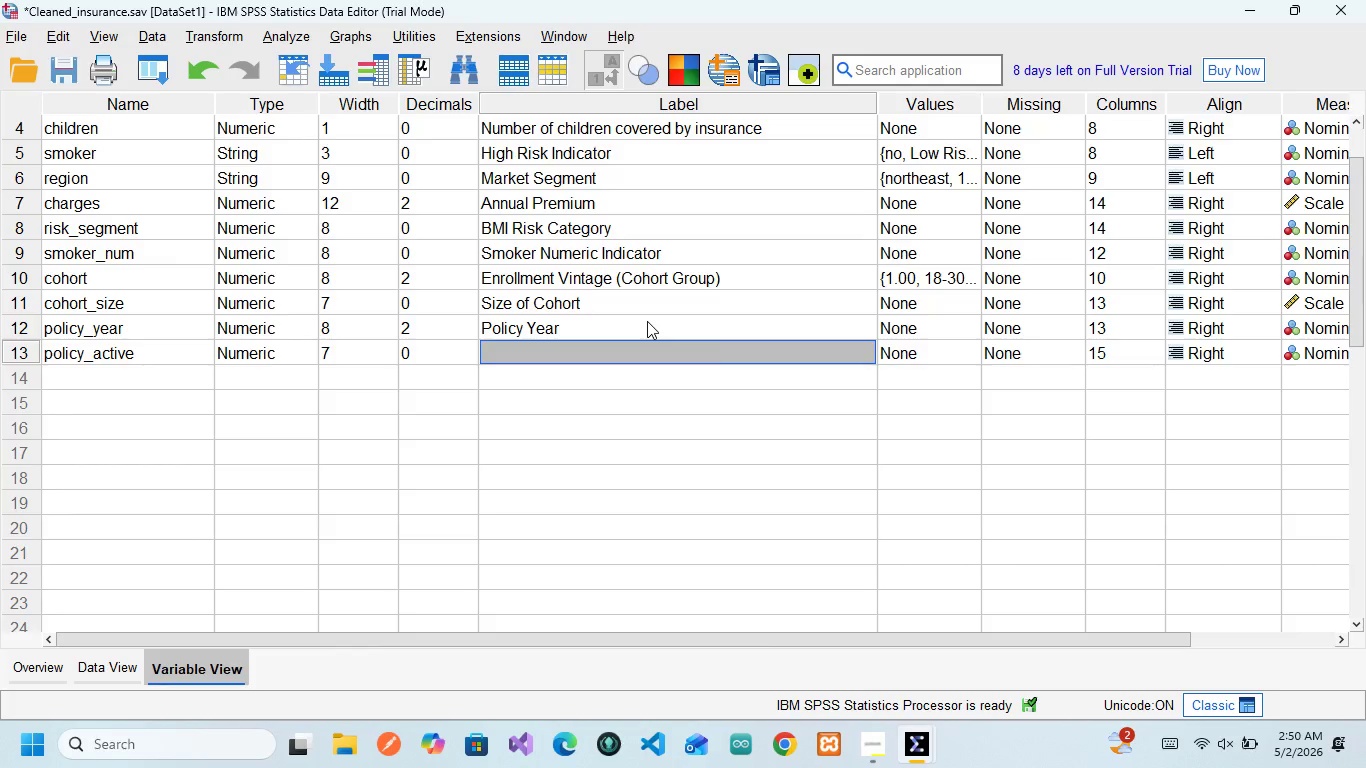 
type(Policy Activr)
key(Backspace)
type(e)
 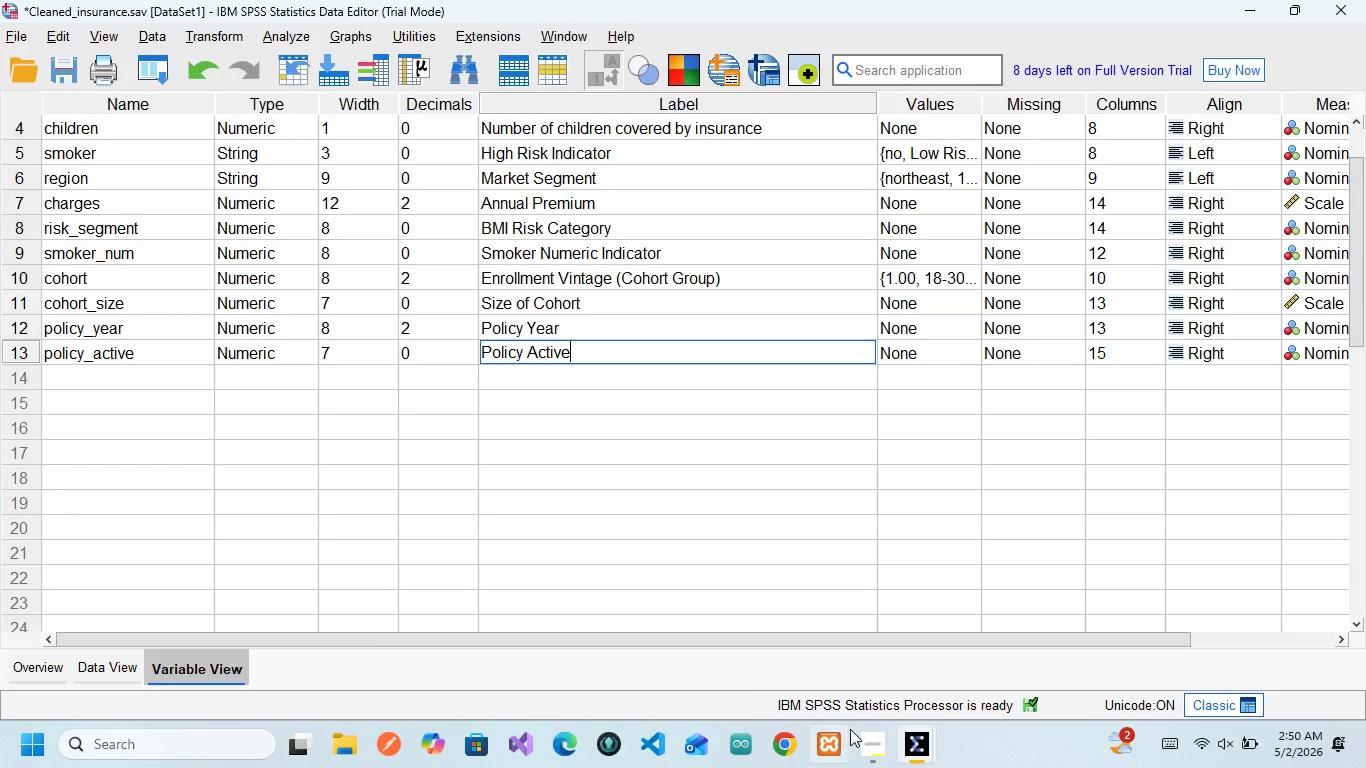 
left_click([867, 750])